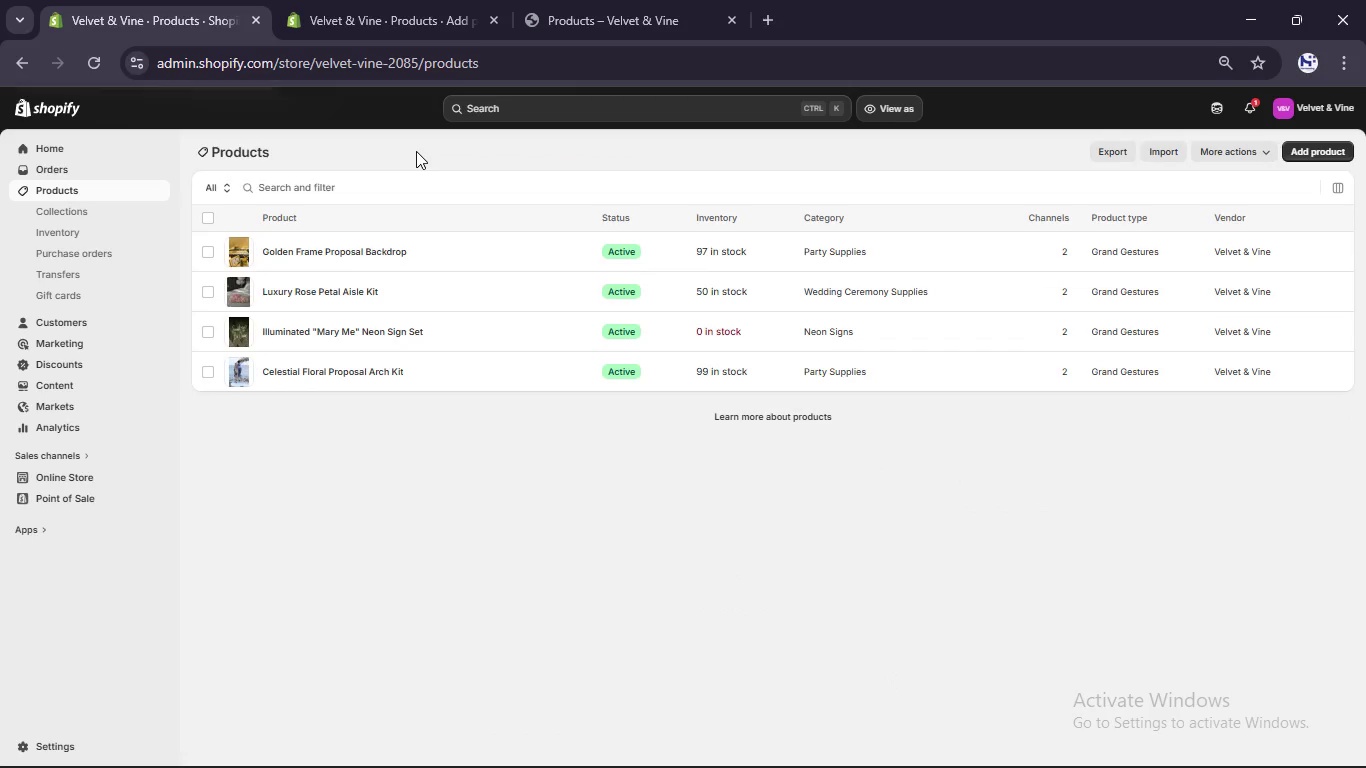 
left_click([1308, 146])
 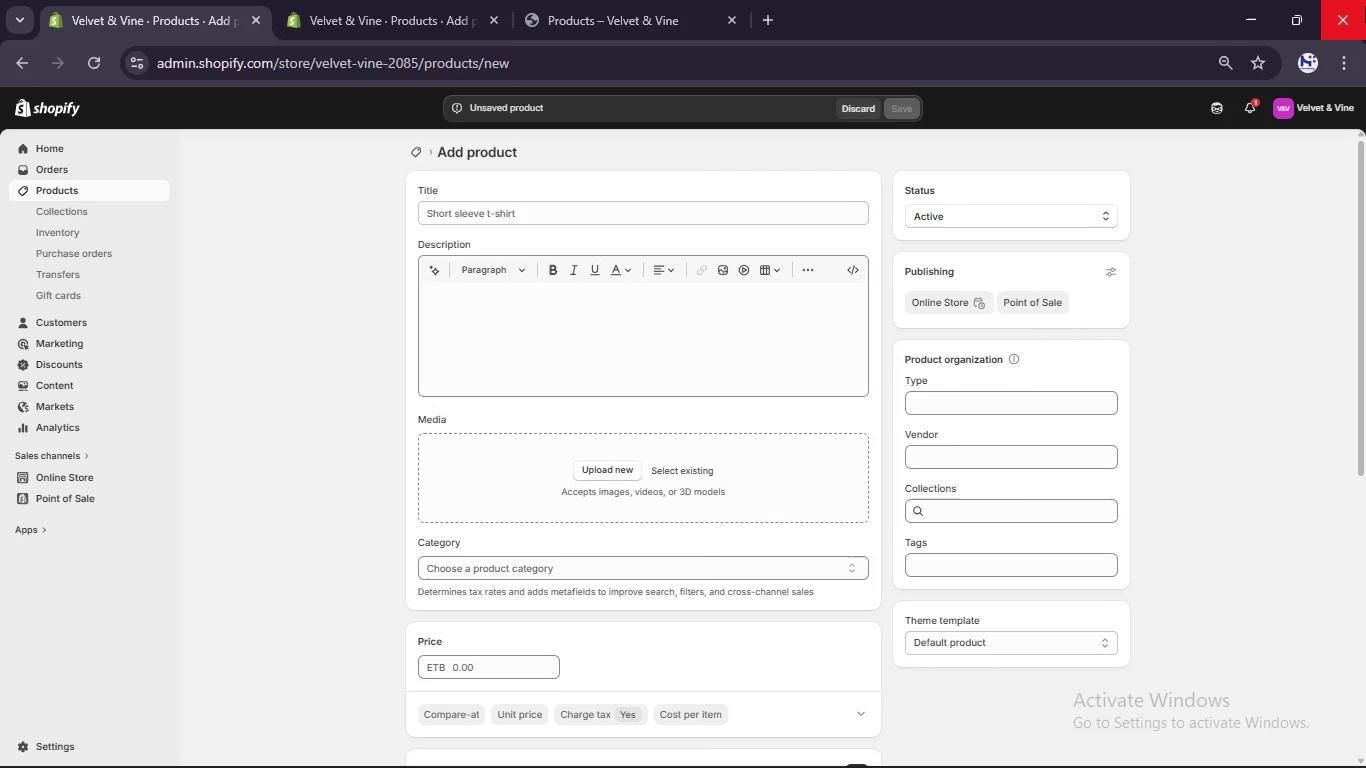 
wait(20.47)
 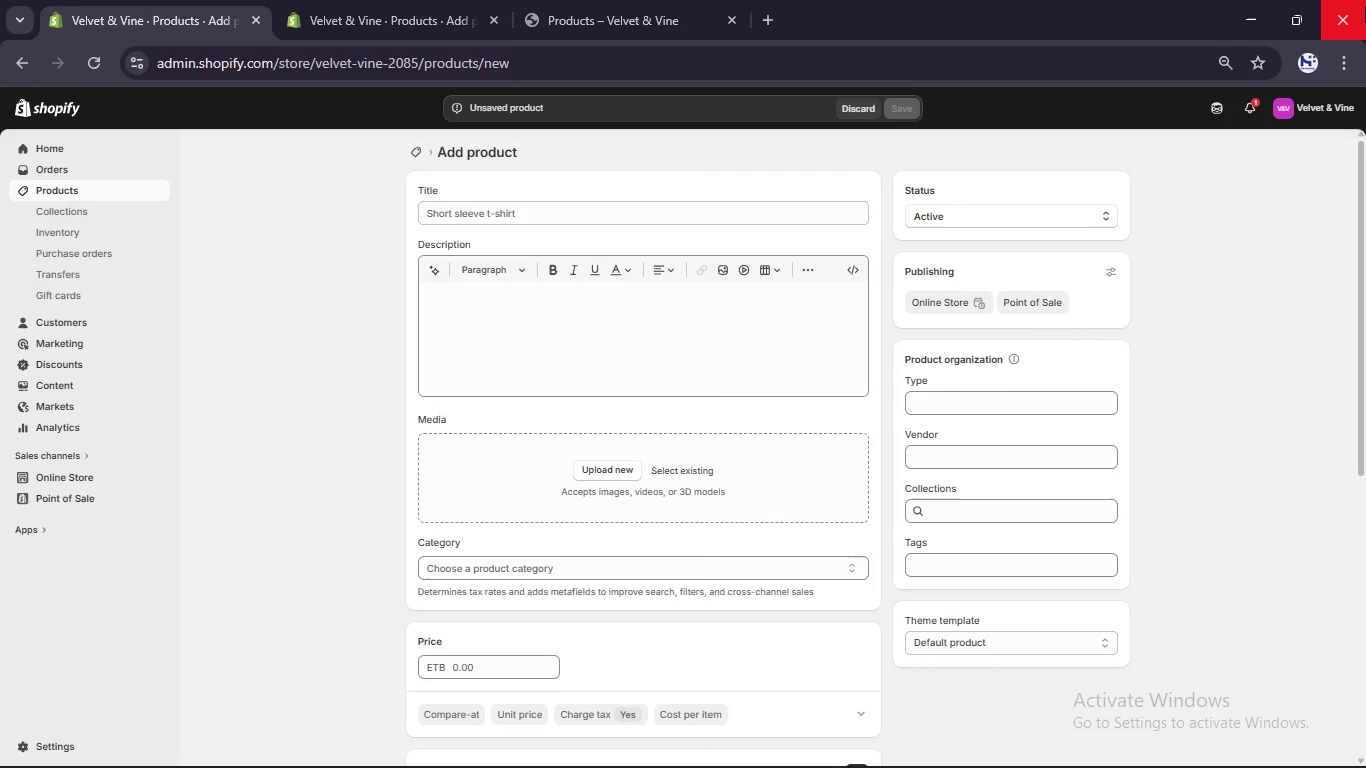 
left_click([1339, 0])
 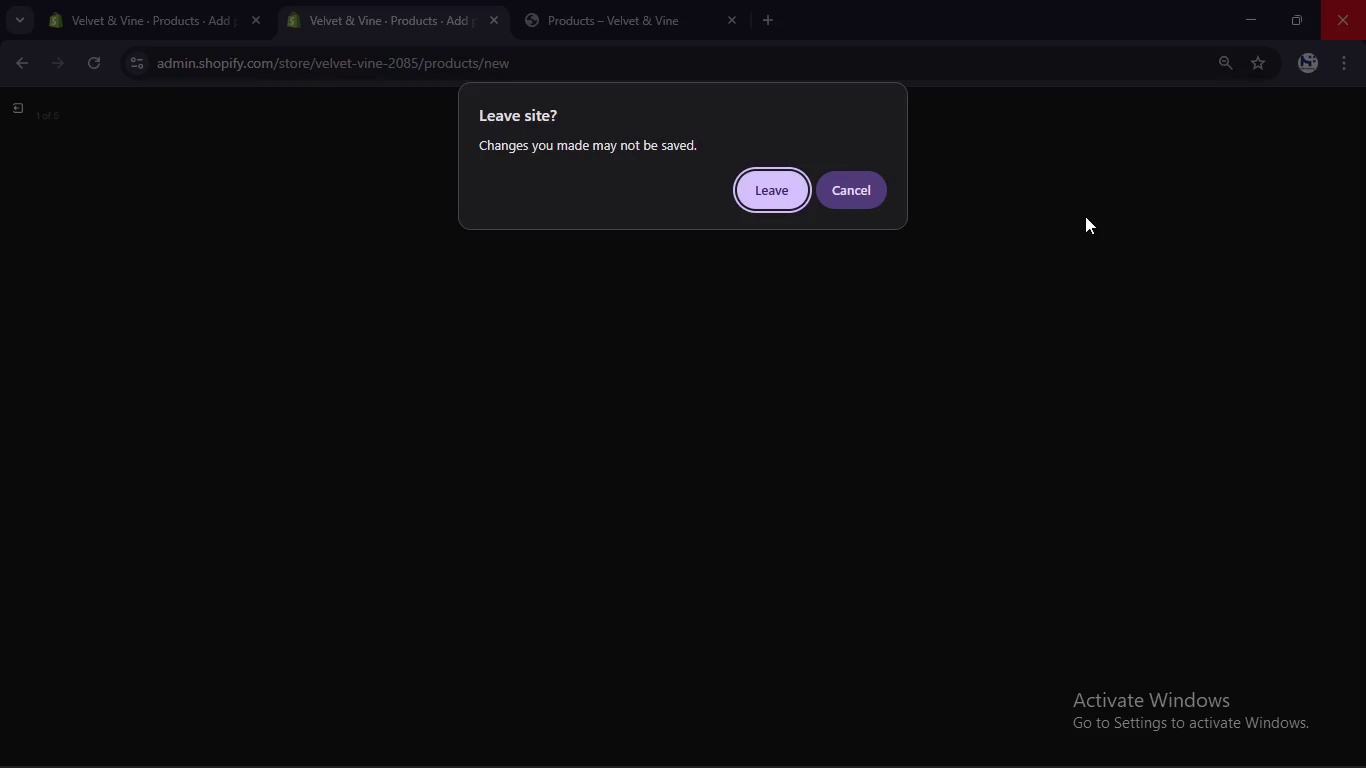 
left_click([860, 192])
 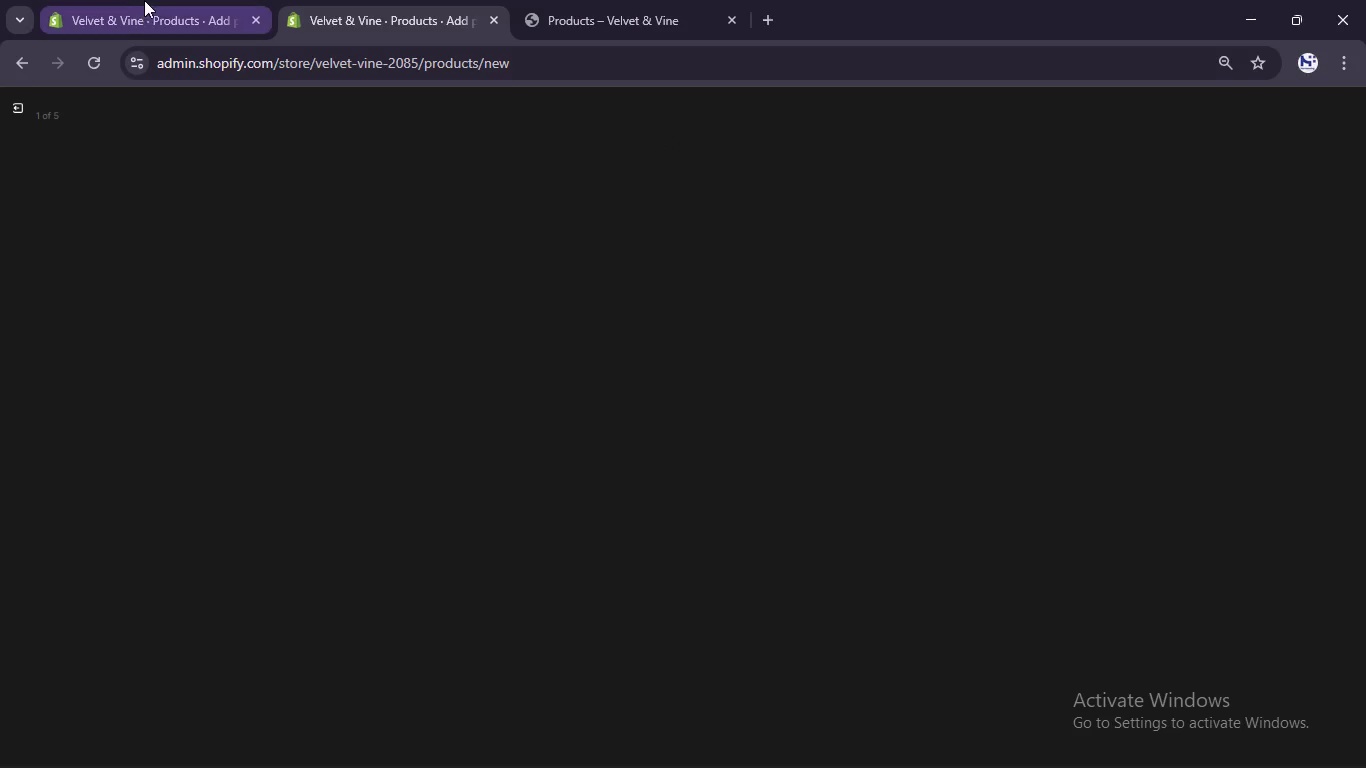 
left_click([146, 0])
 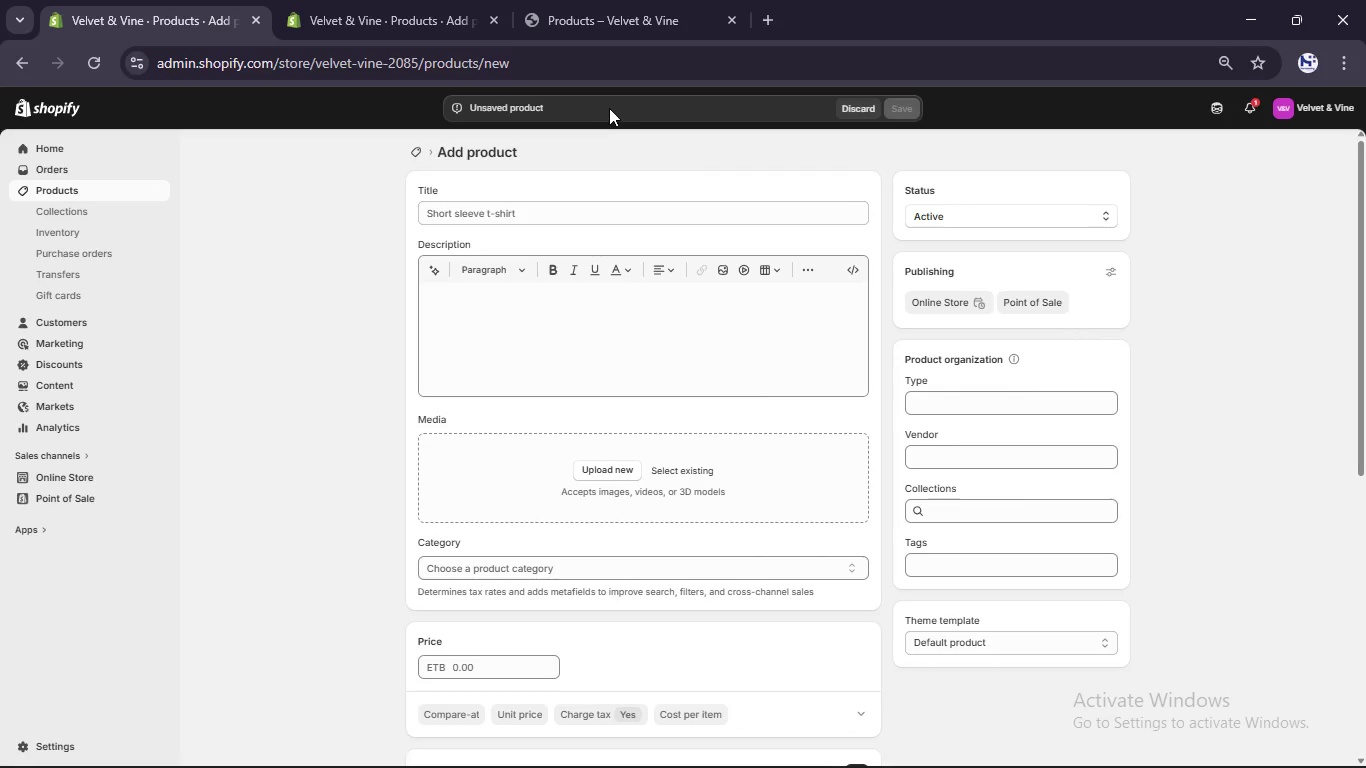 
left_click([599, 219])
 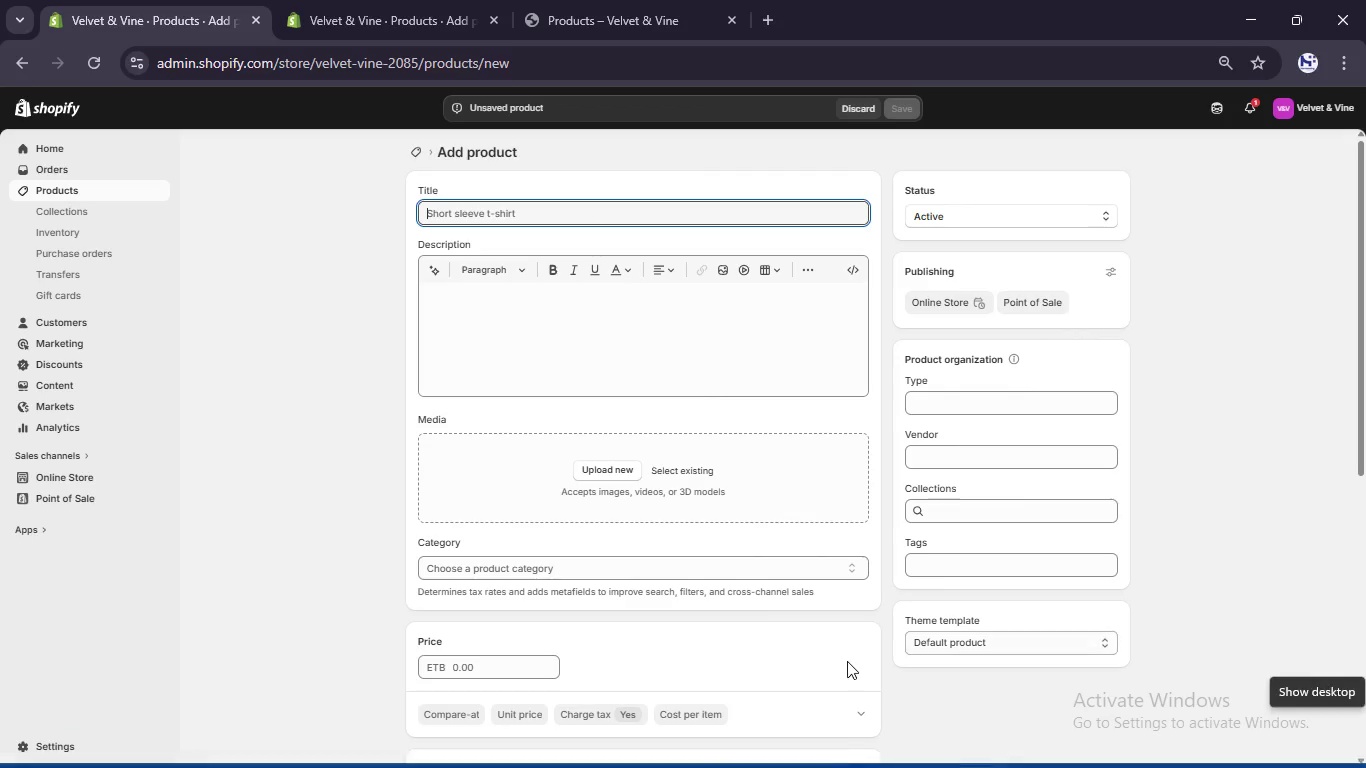 
wait(5.95)
 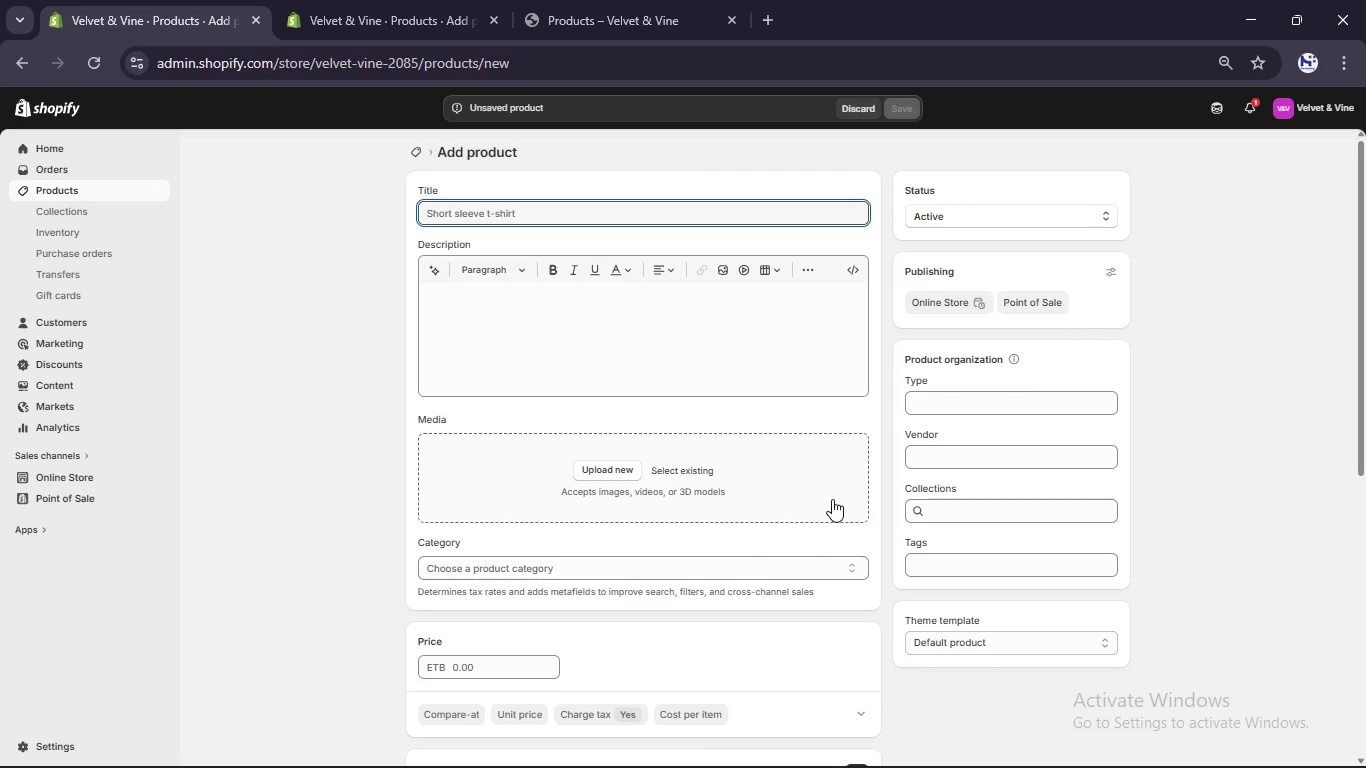 
left_click([602, 213])
 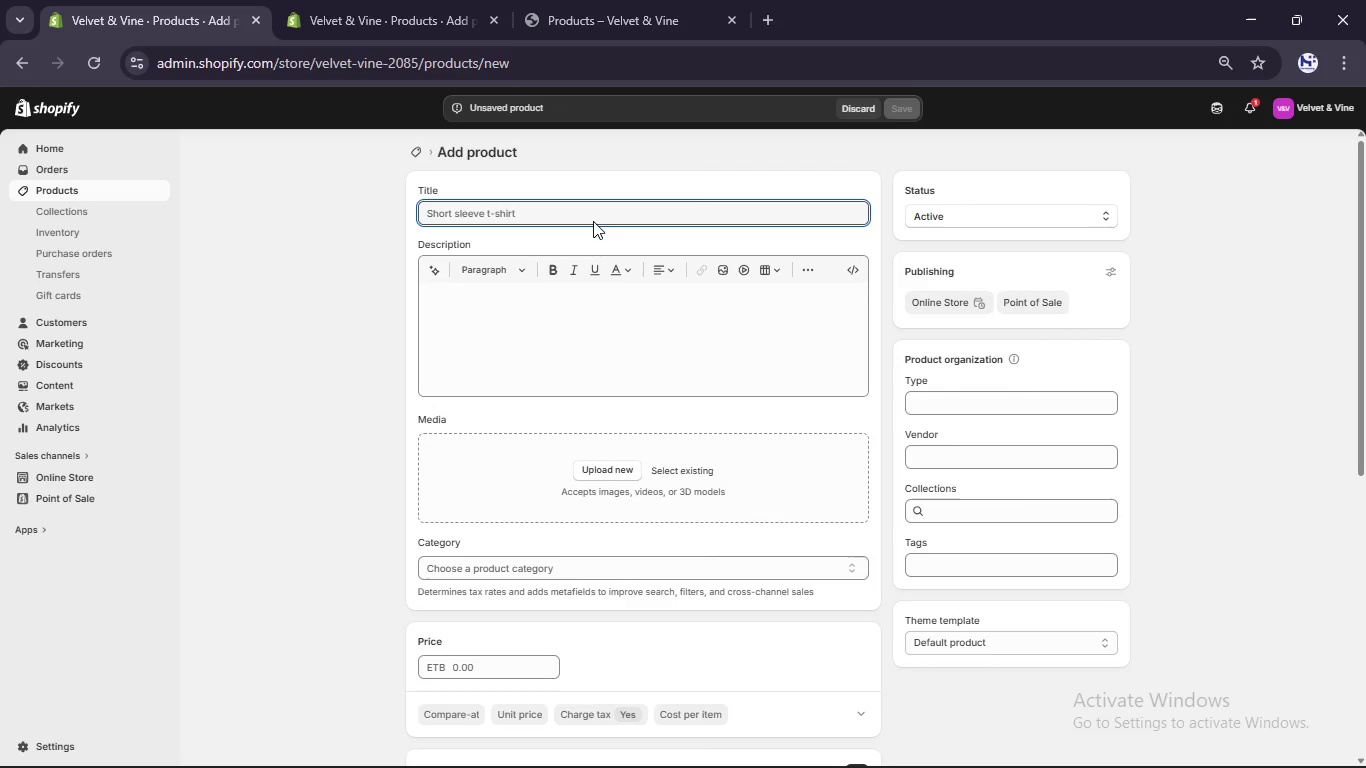 
wait(10.67)
 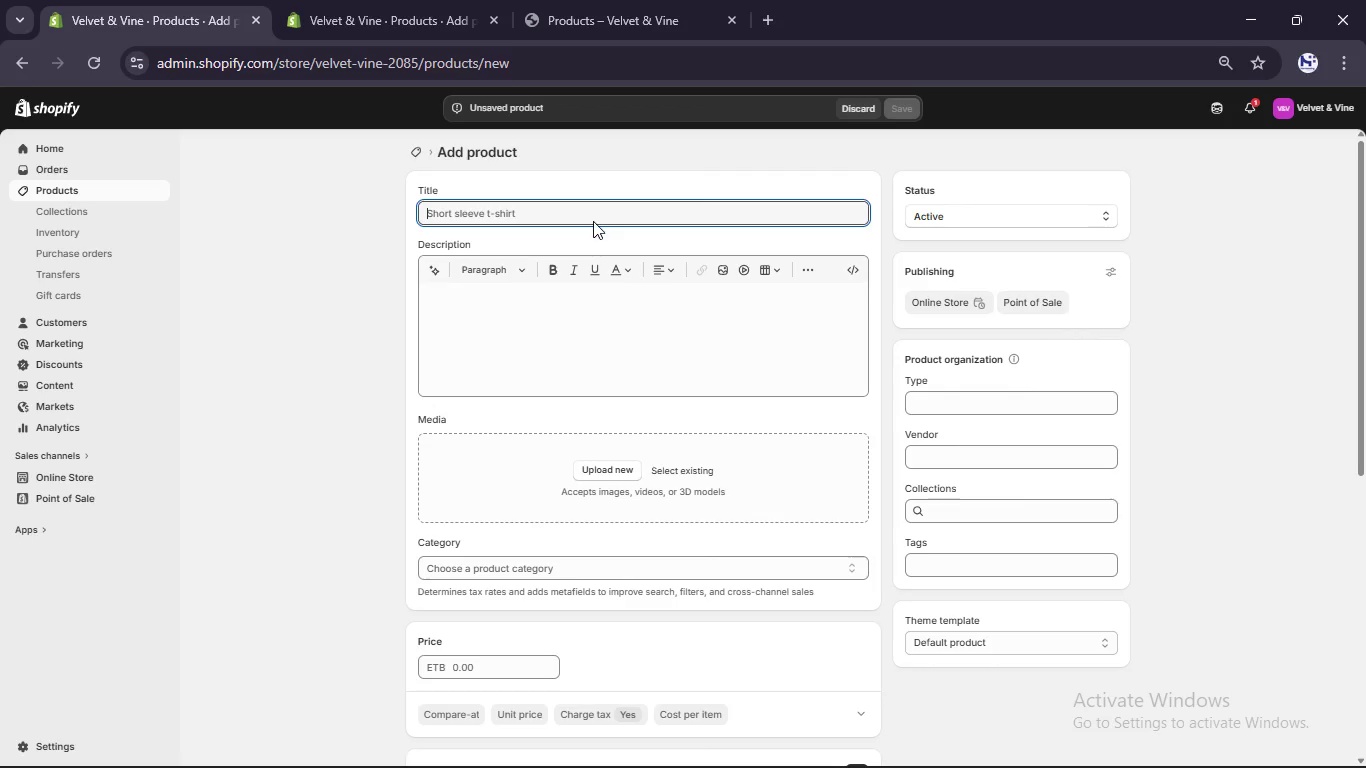 
type(Silk Rose Bouqet Bunle)
 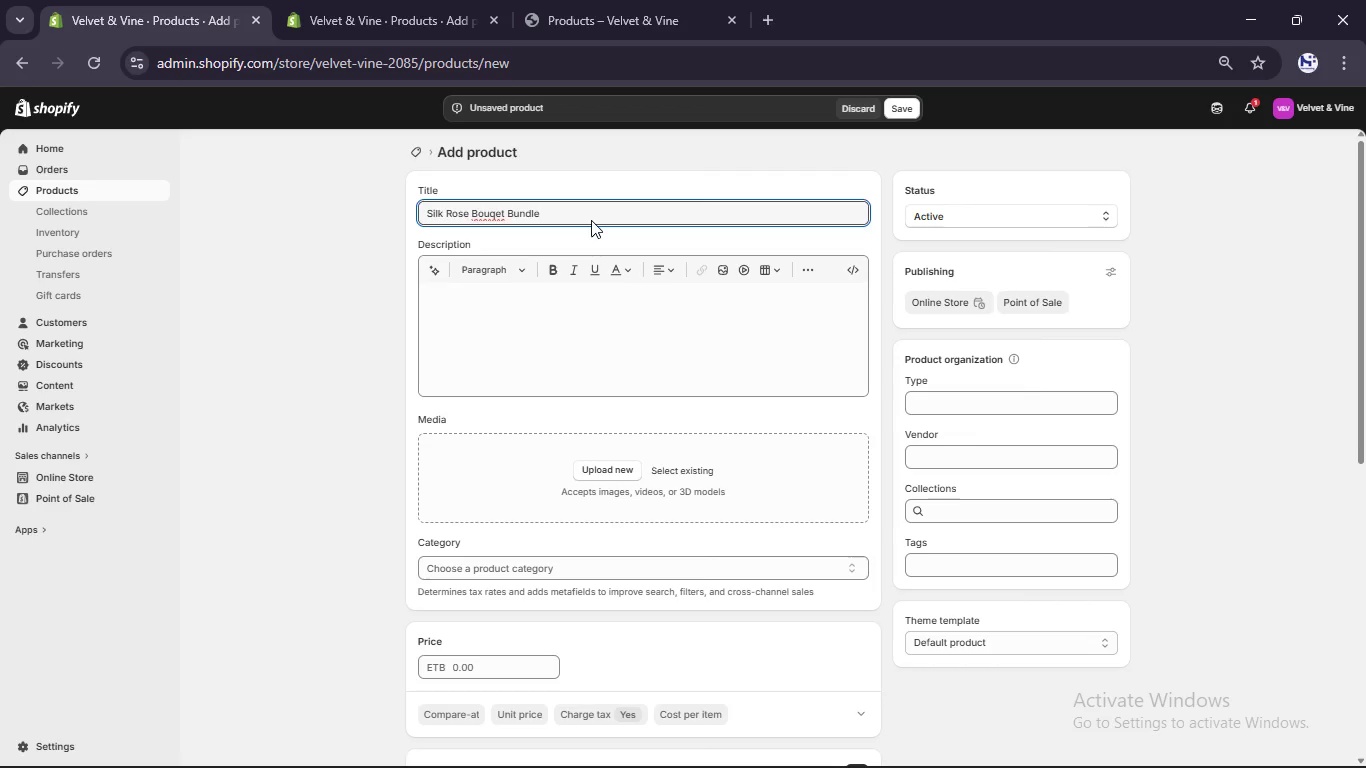 
 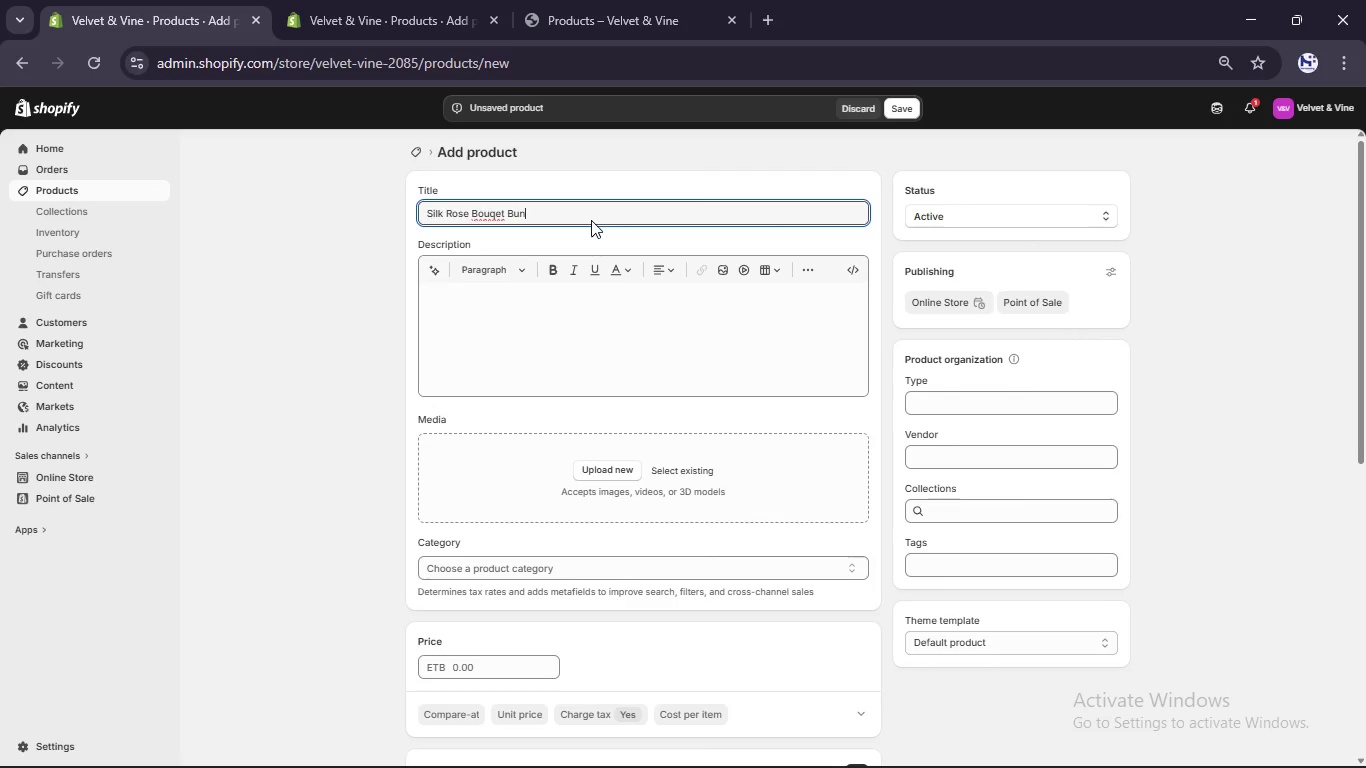 
hold_key(key=D, duration=0.39)
 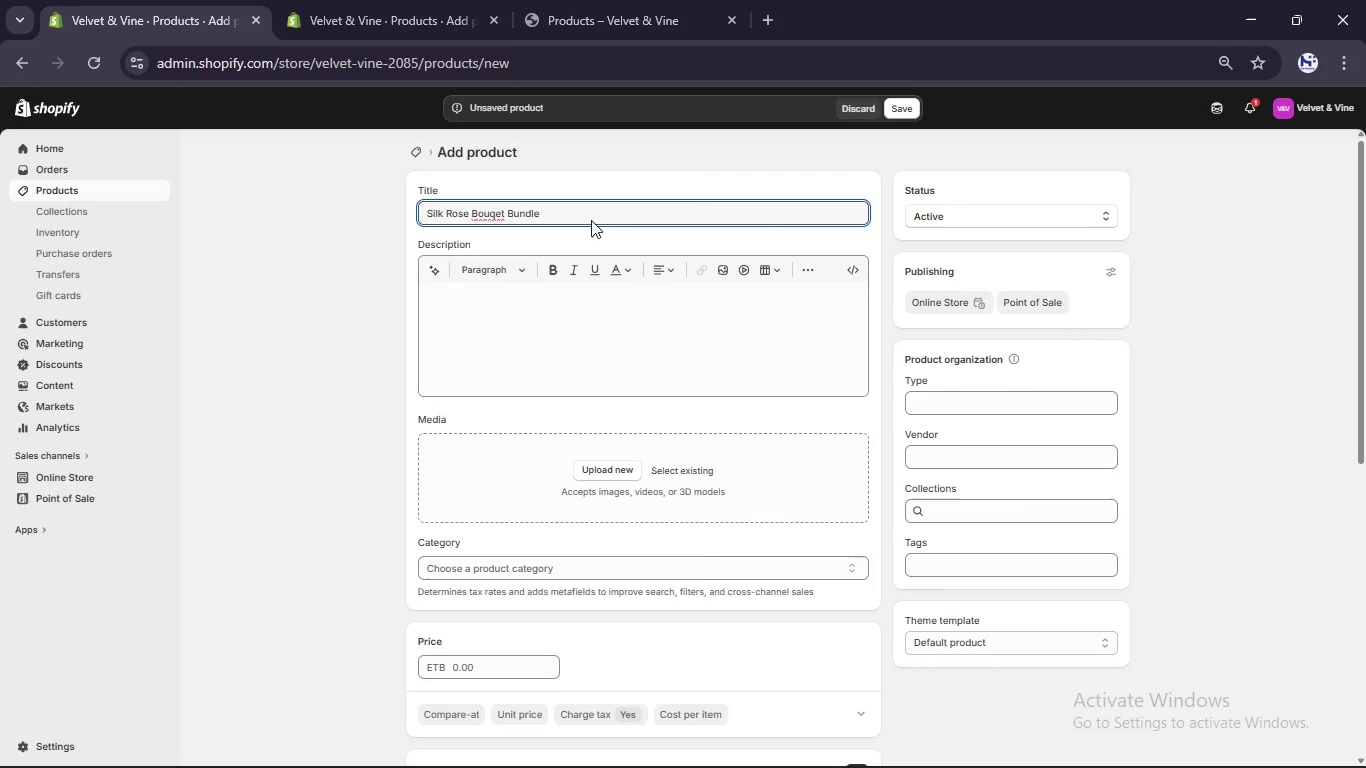 
key(ArrowLeft)
 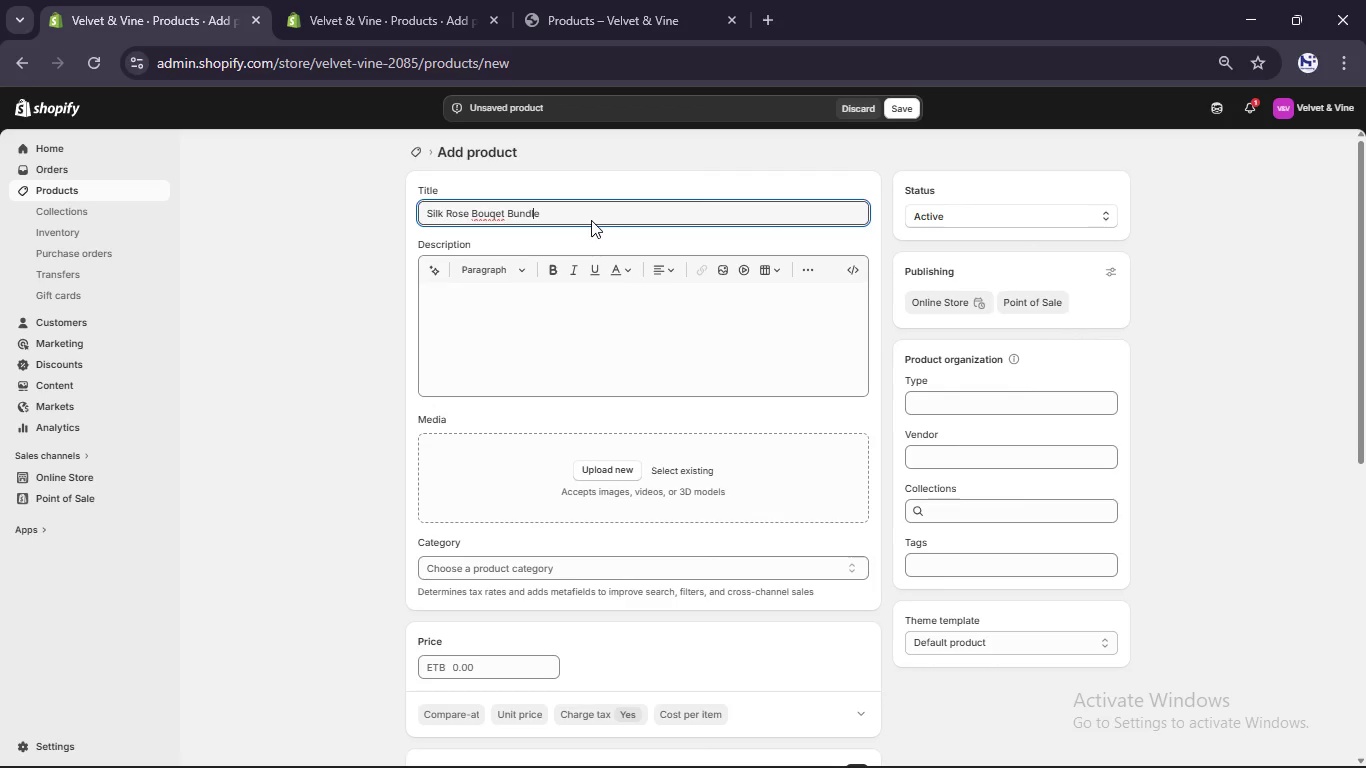 
key(ArrowLeft)
 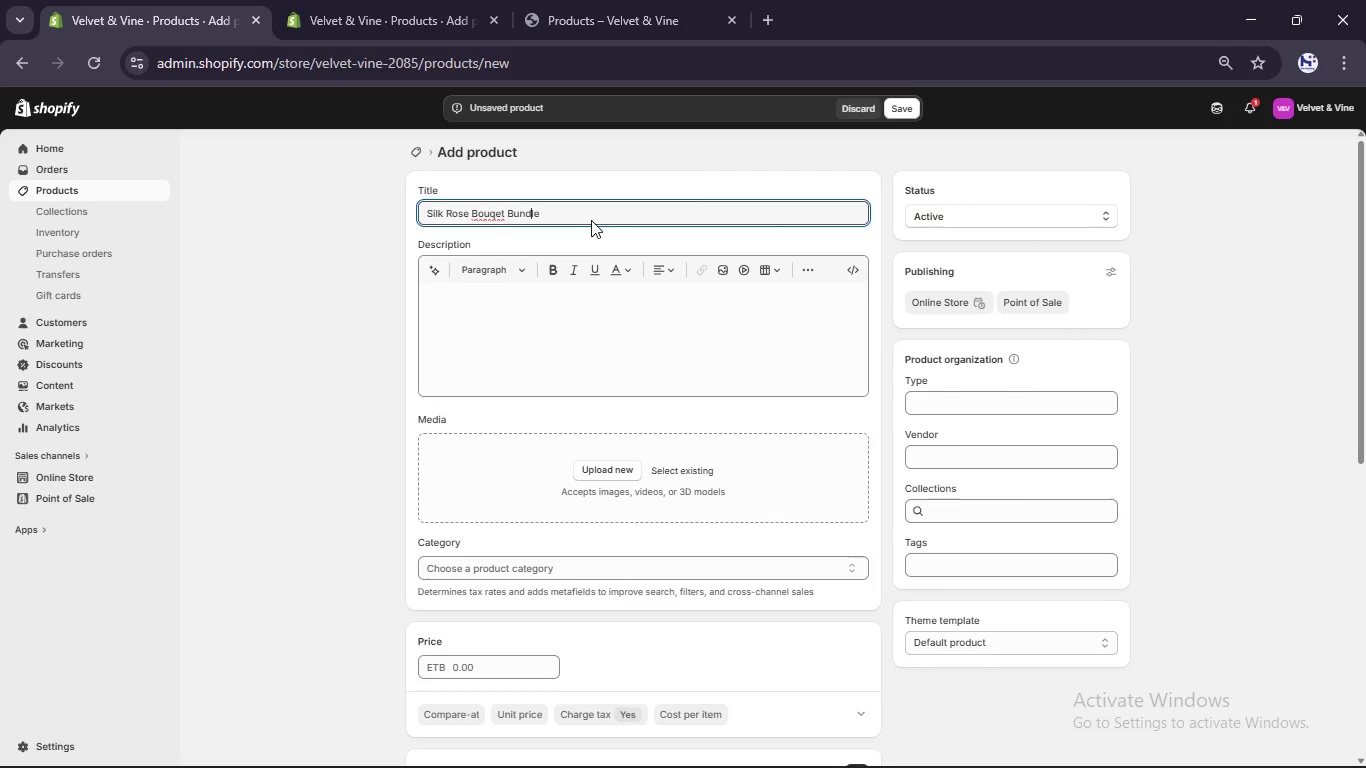 
key(ArrowLeft)
 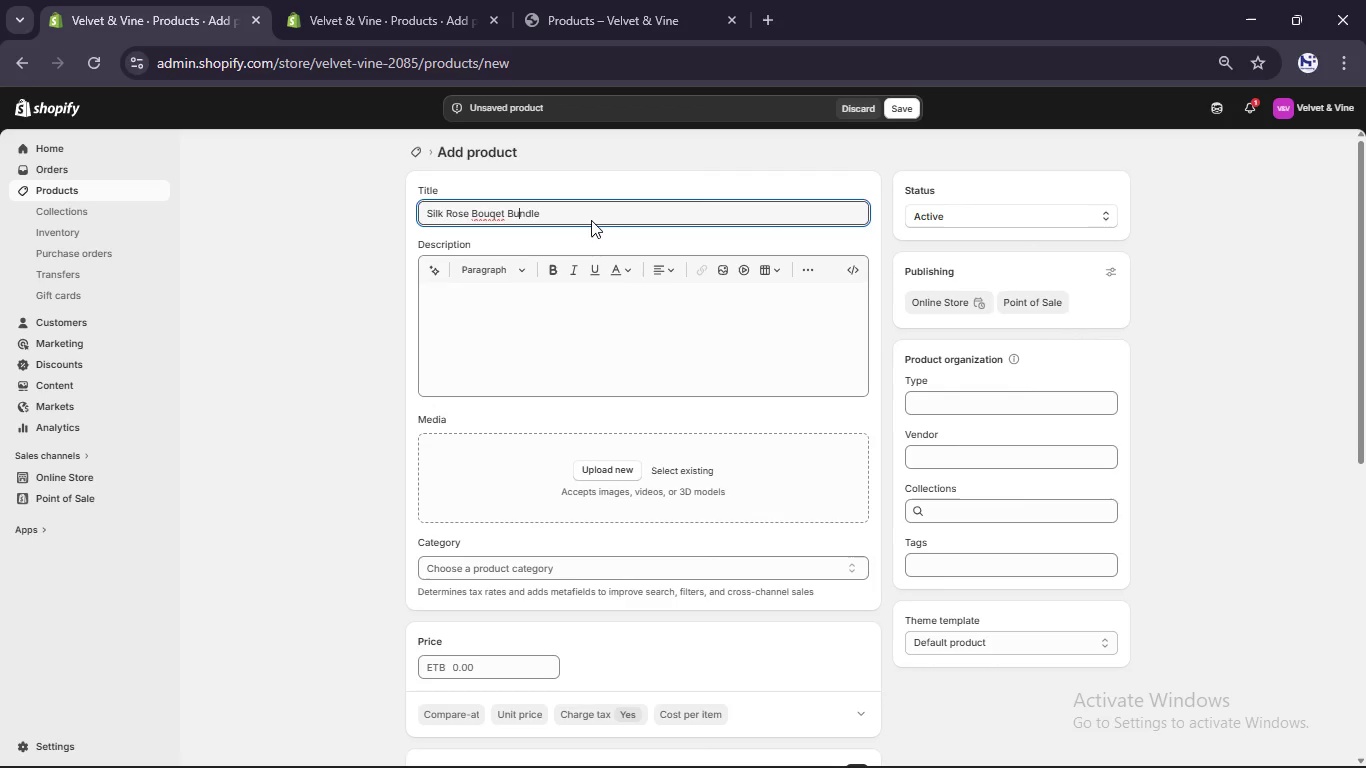 
key(ArrowLeft)
 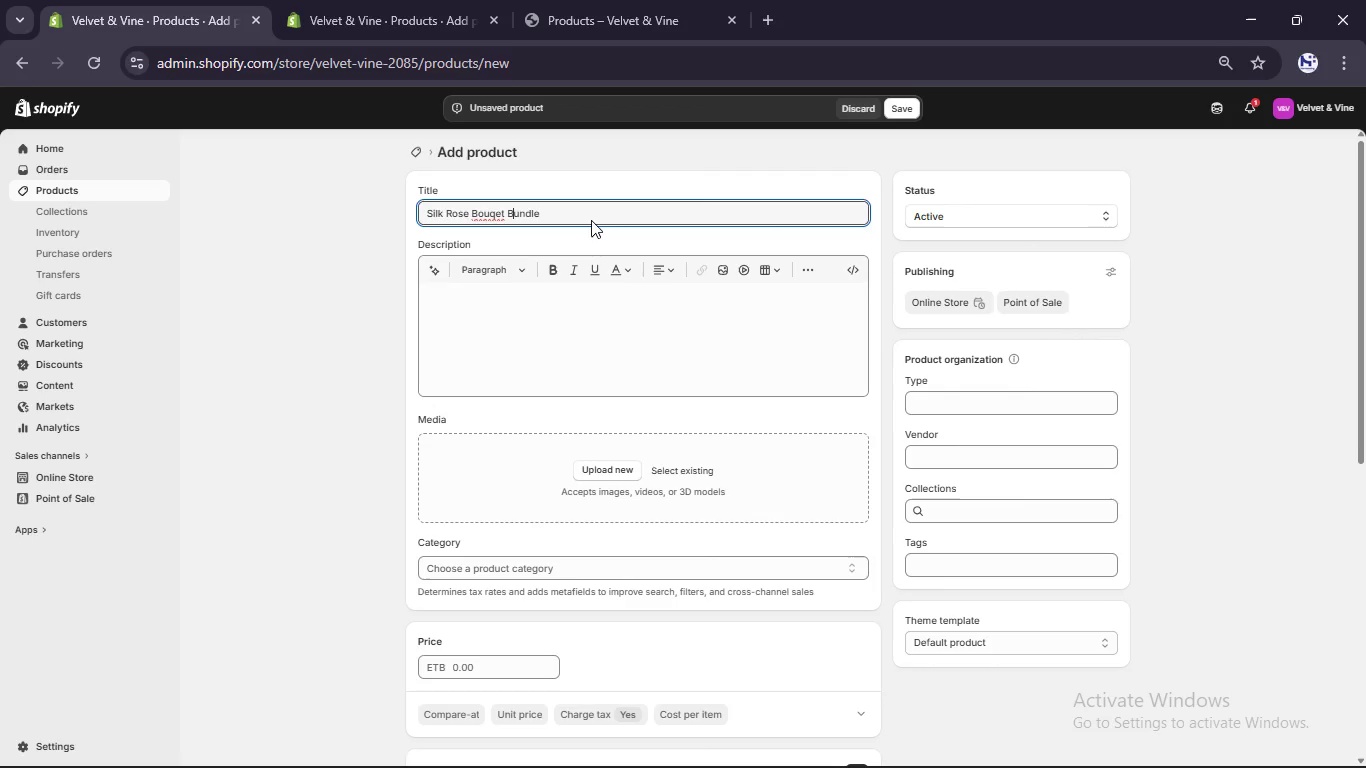 
key(ArrowLeft)
 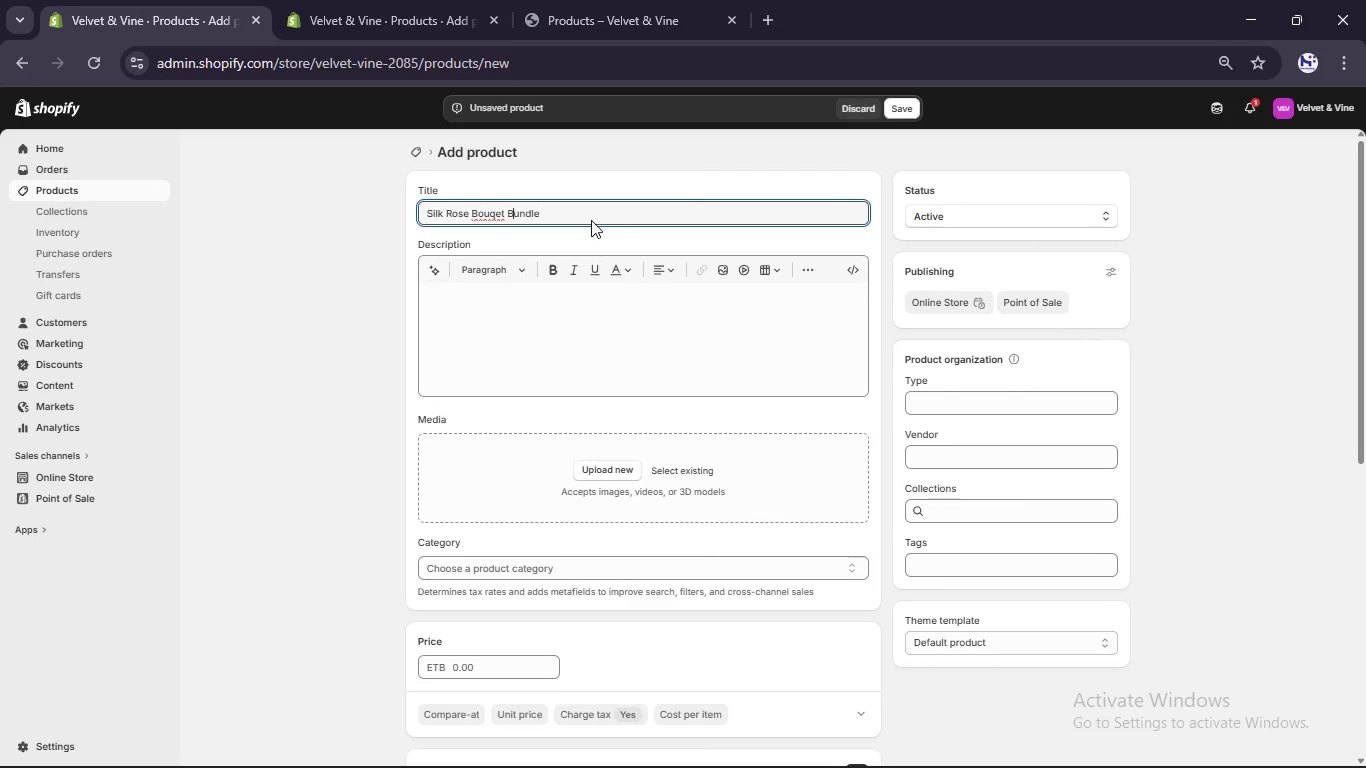 
key(ArrowLeft)
 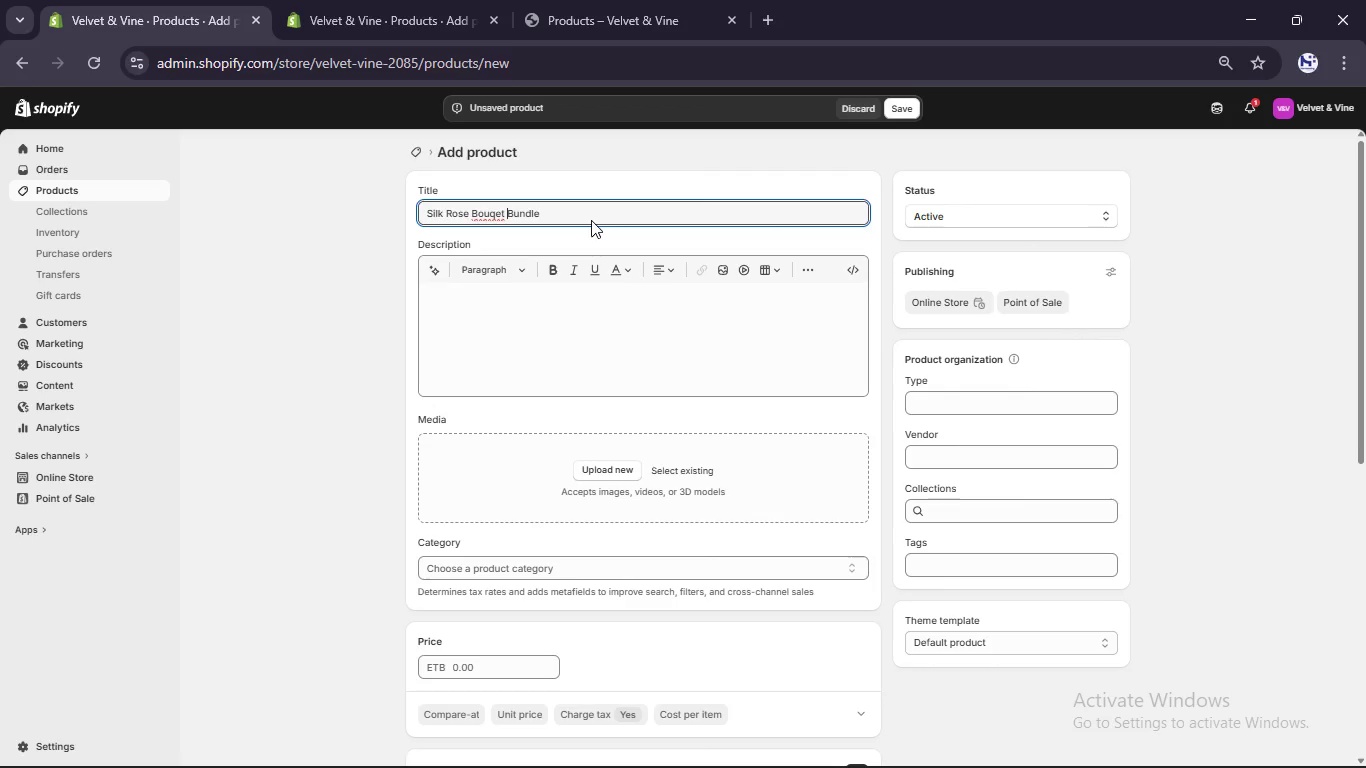 
key(ArrowLeft)
 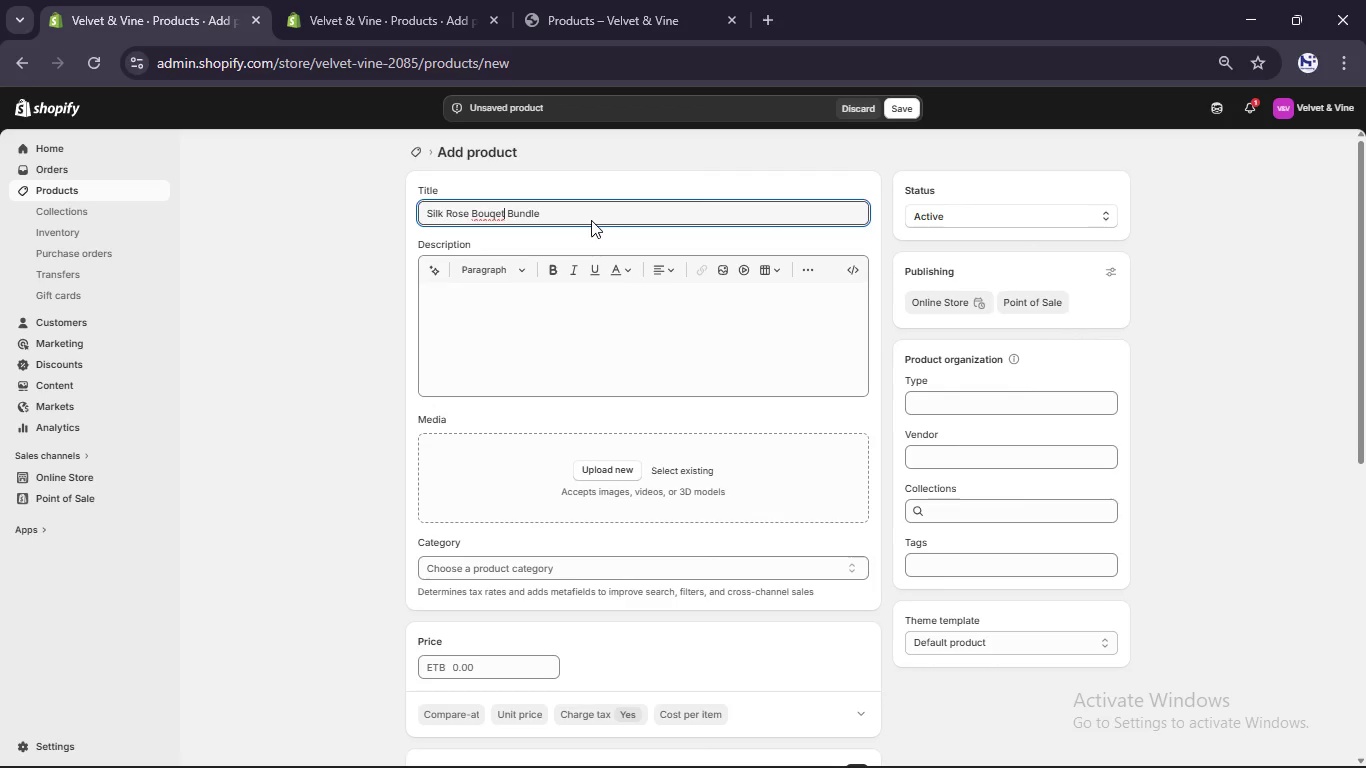 
key(ArrowLeft)
 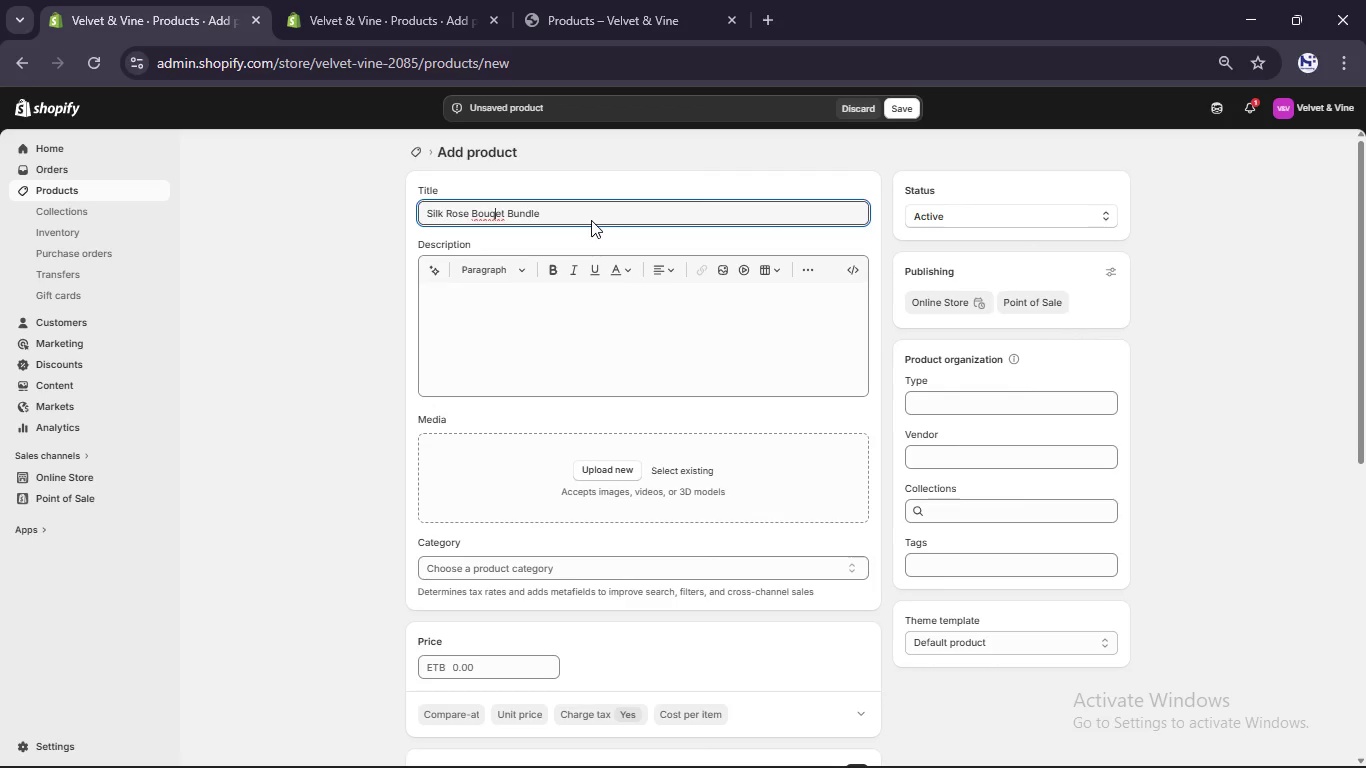 
key(ArrowLeft)
 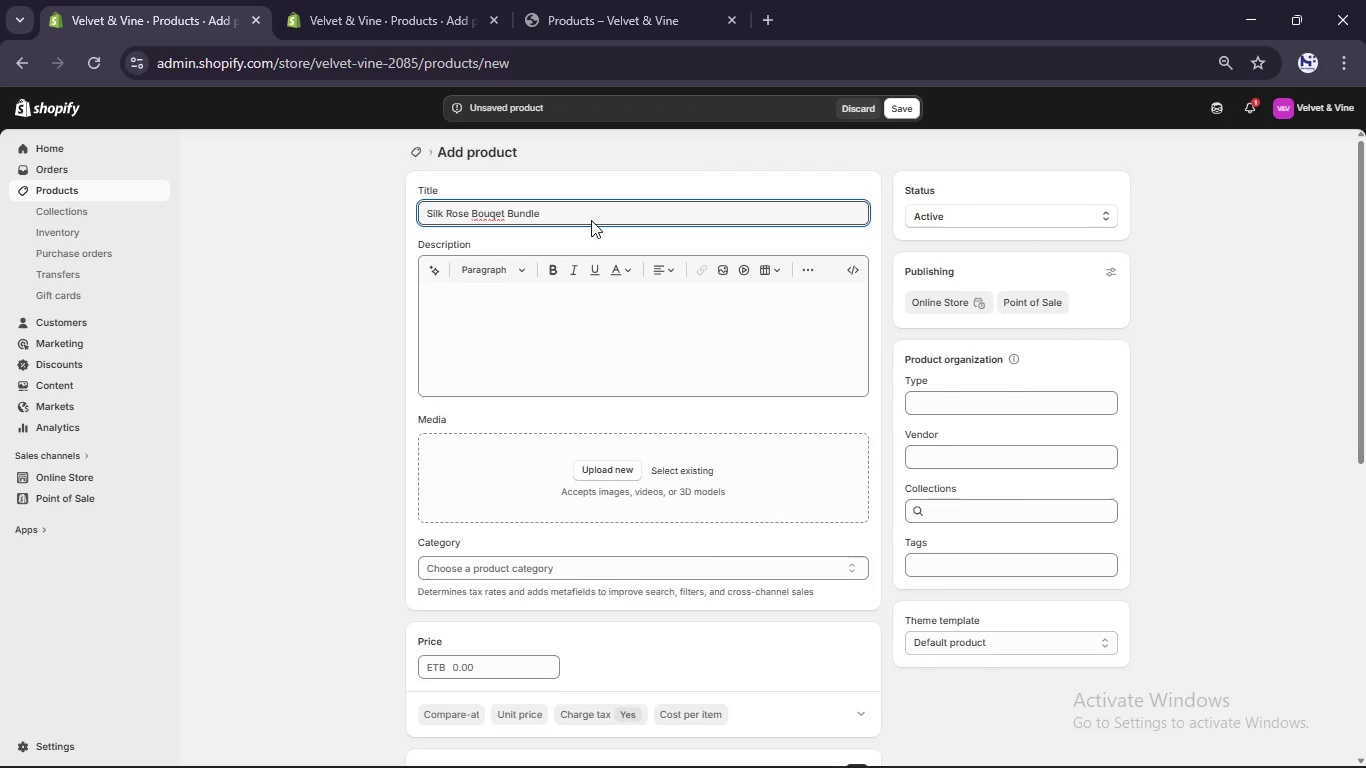 
key(U)
 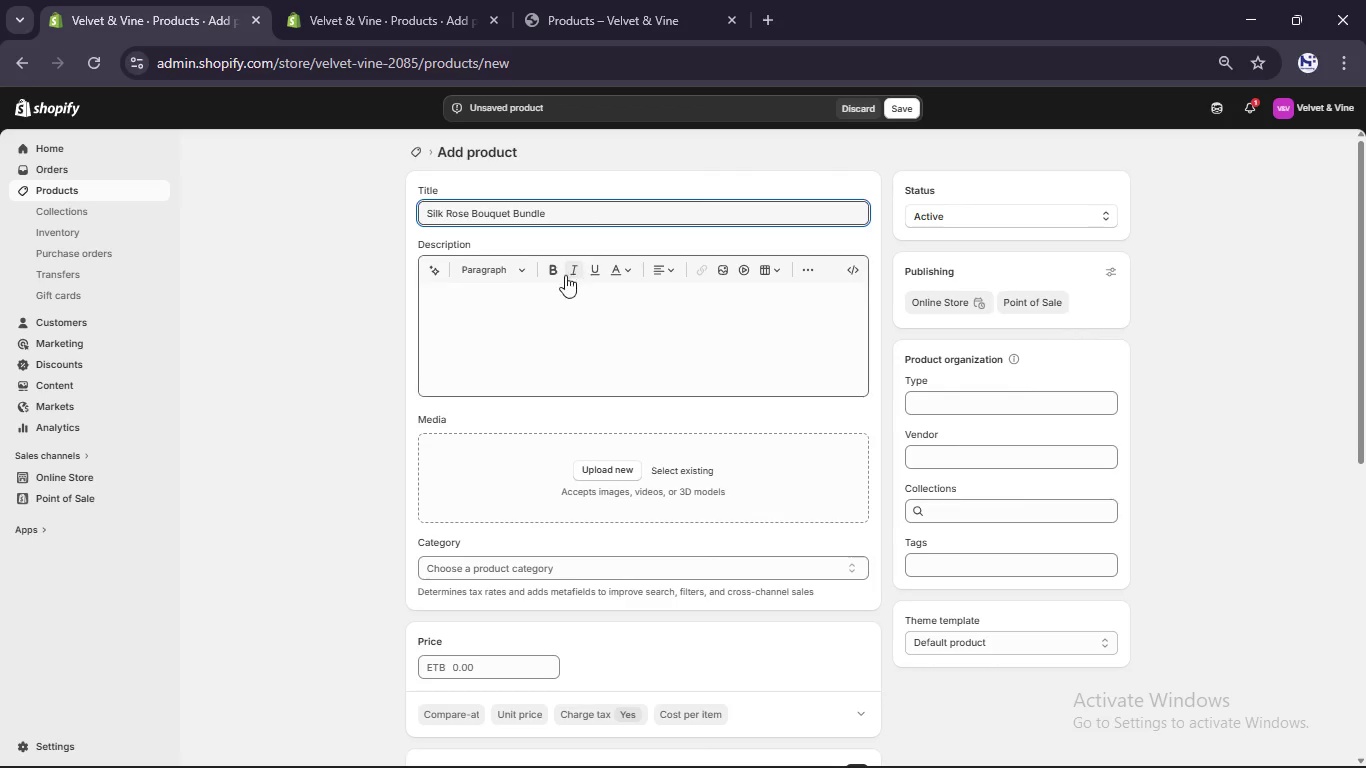 
left_click([544, 295])
 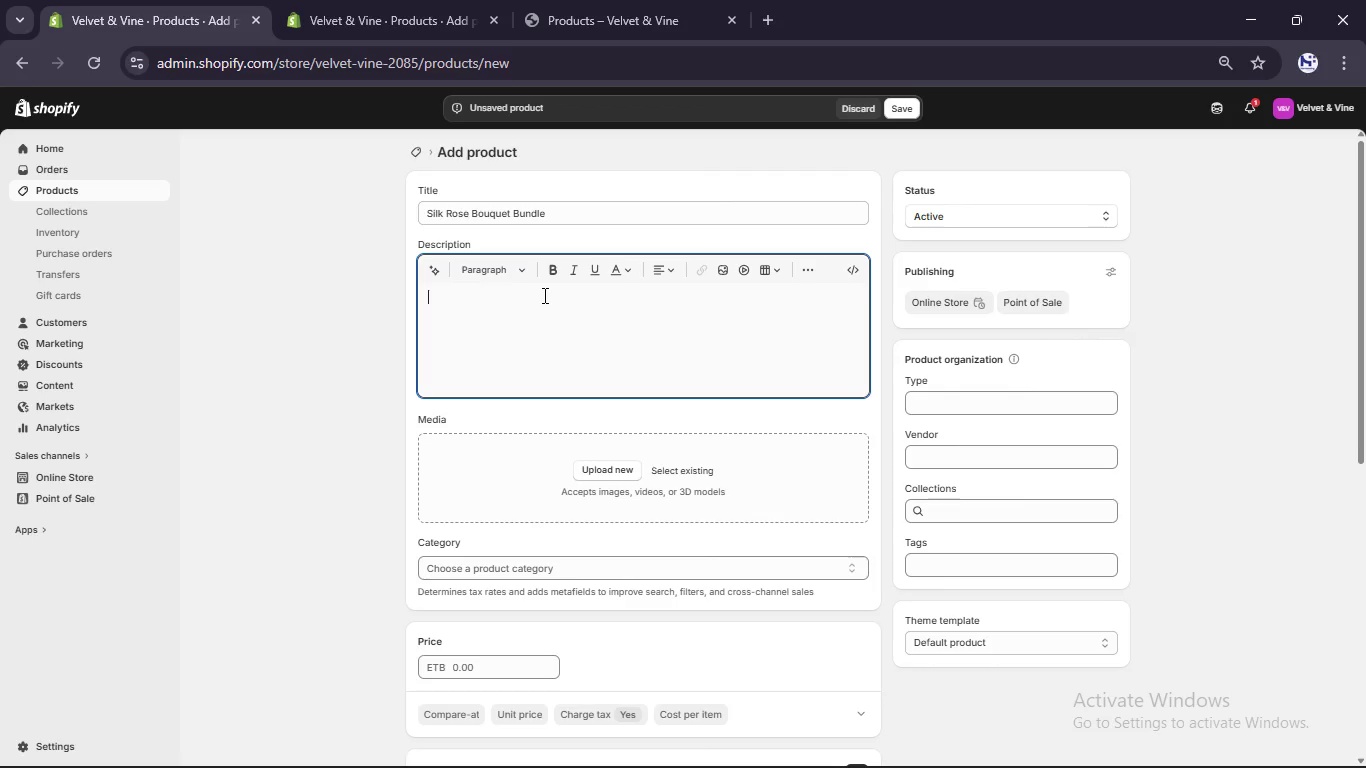 
type(The Silk Rose Bouquet Bundles)
key(Backspace)
type( offers everlasting elegance, carefully, crafted for proposal environments where [erfection must endure beyond the moment itself,)
key(Backspace)
type(.)
 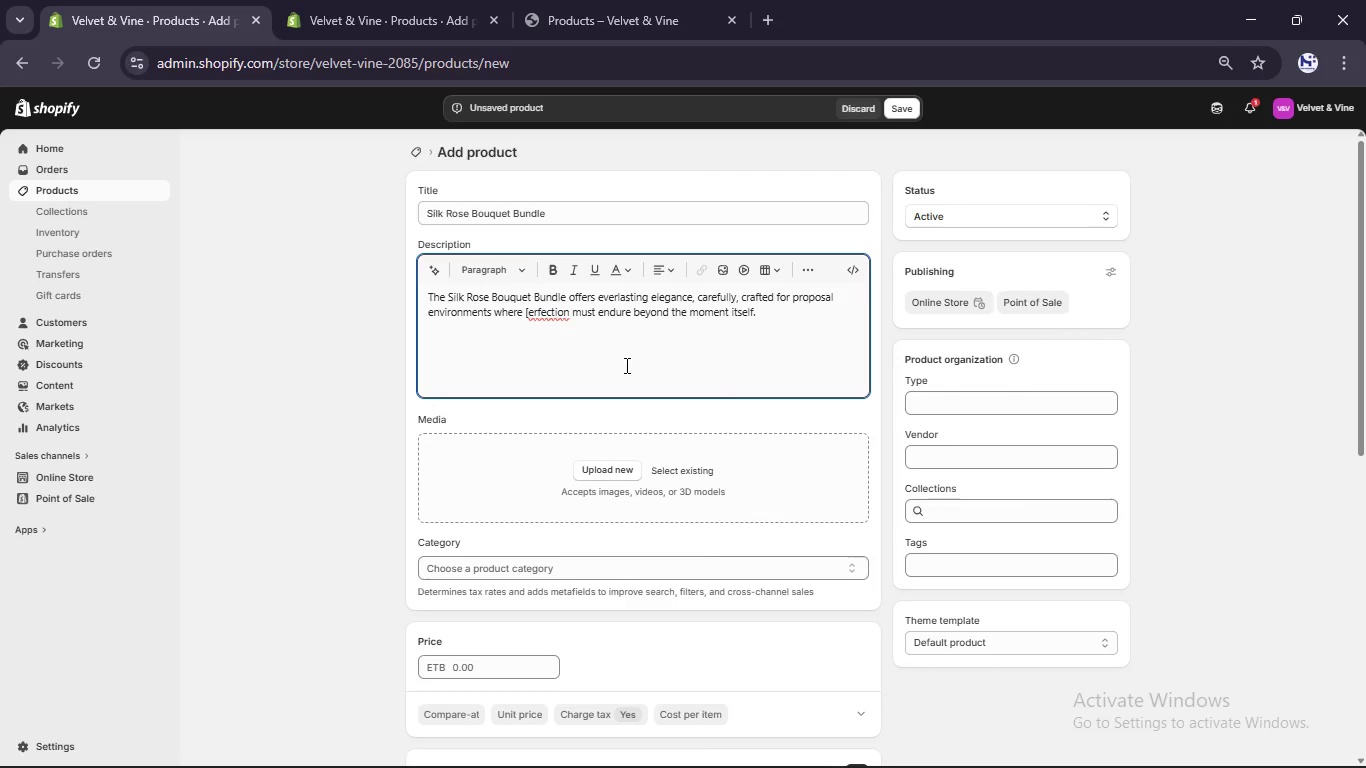 
hold_key(key=ArrowLeft, duration=1.5)
 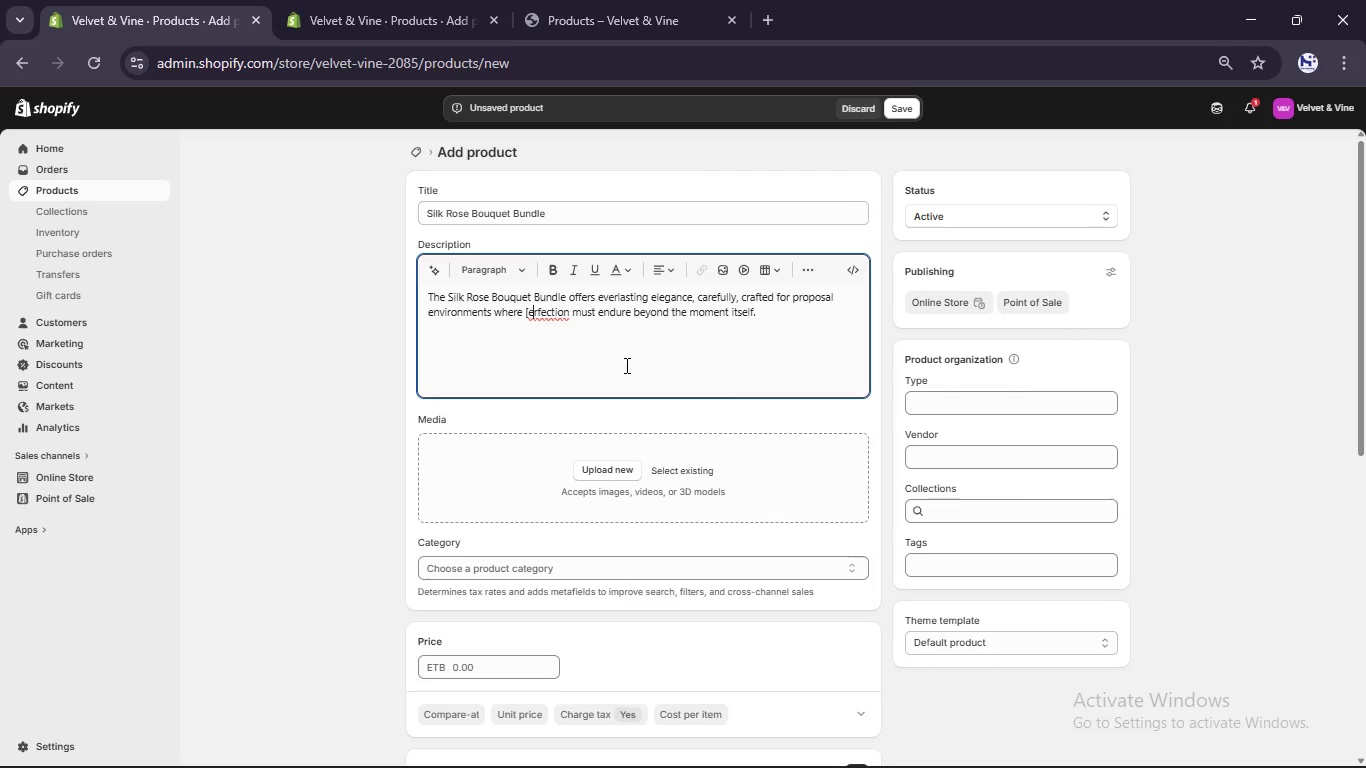 
hold_key(key=ArrowLeft, duration=0.38)
 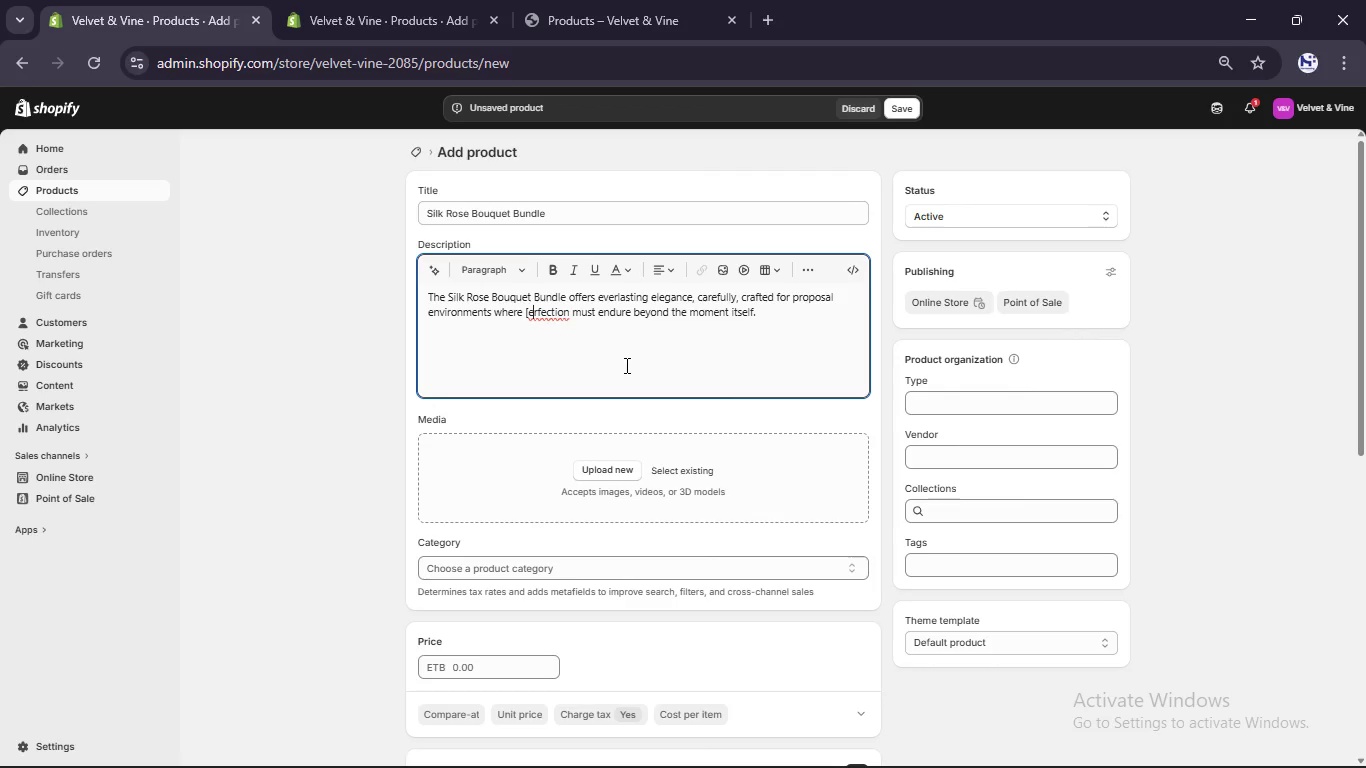 
key(ArrowLeft)
 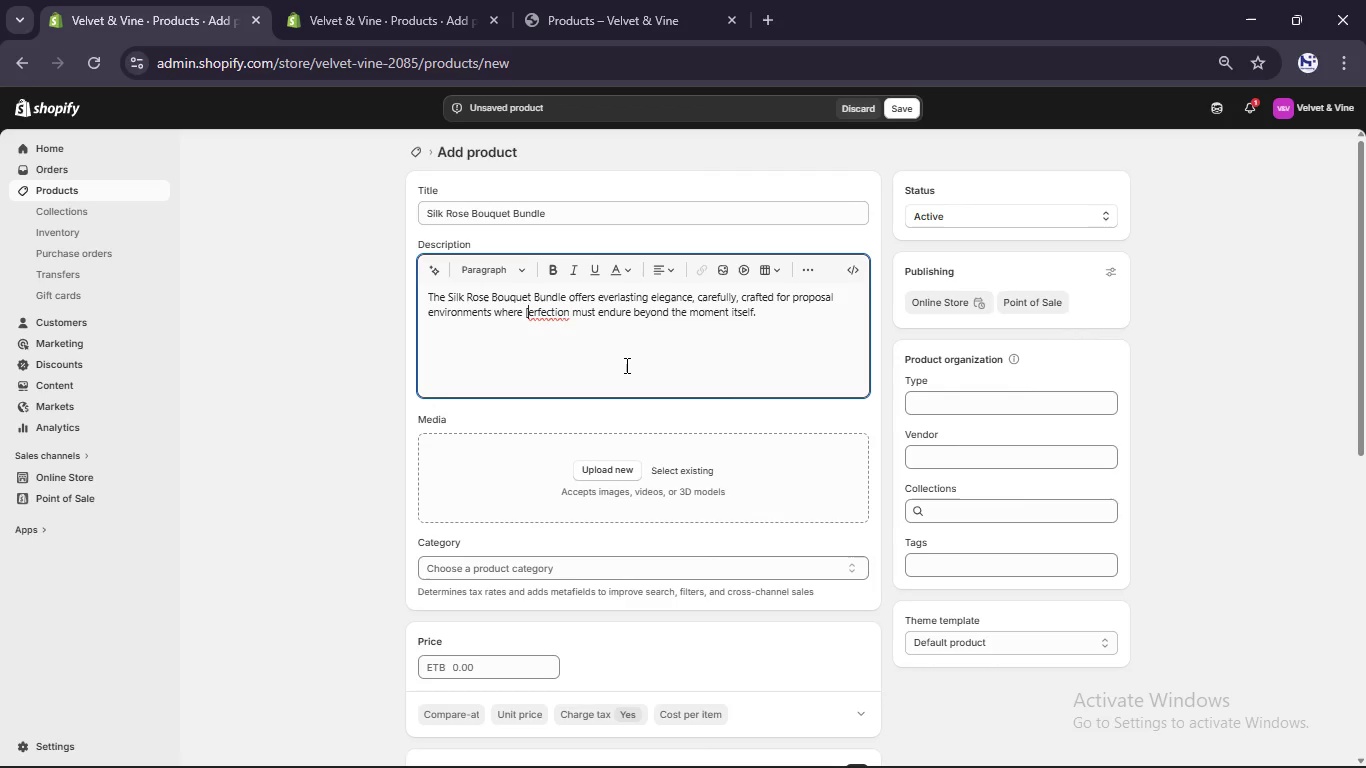 
key(Backspace)
 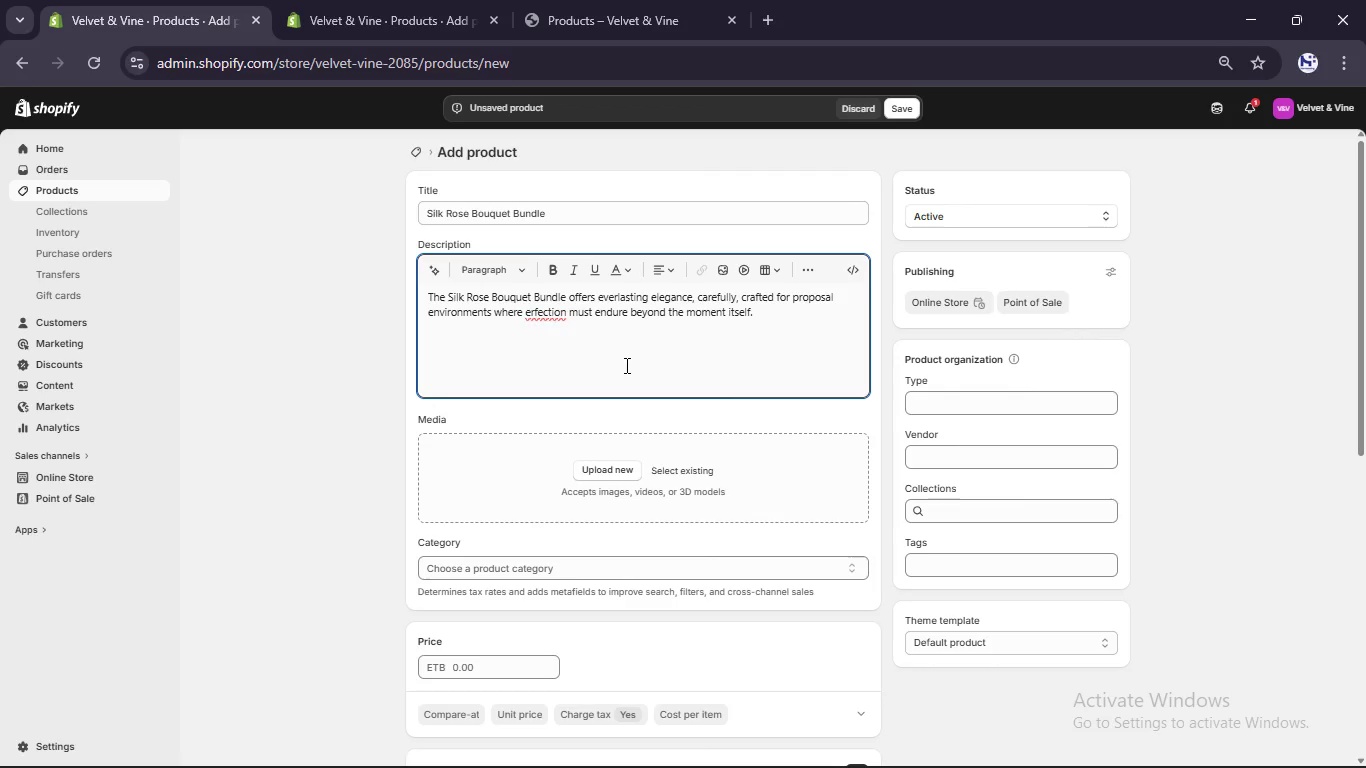 
key(P)
 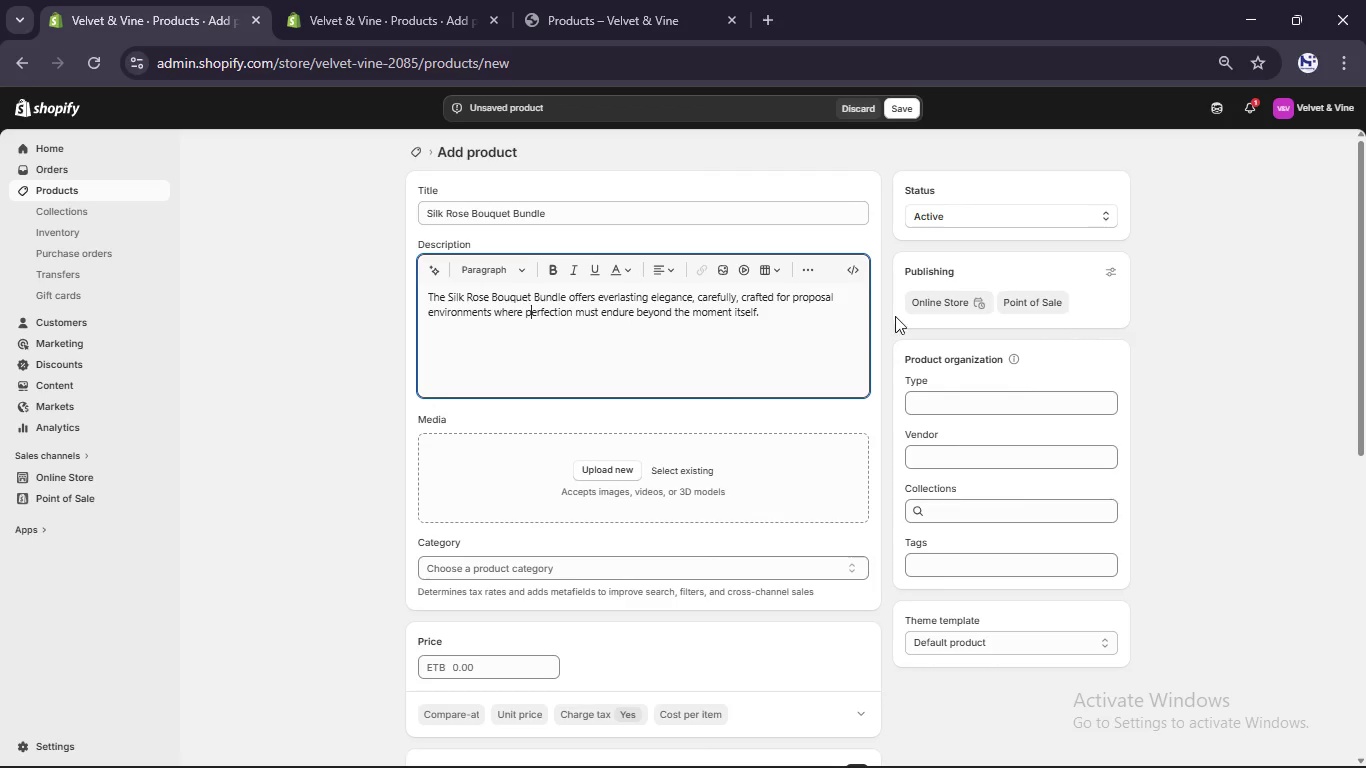 
left_click([1000, 384])
 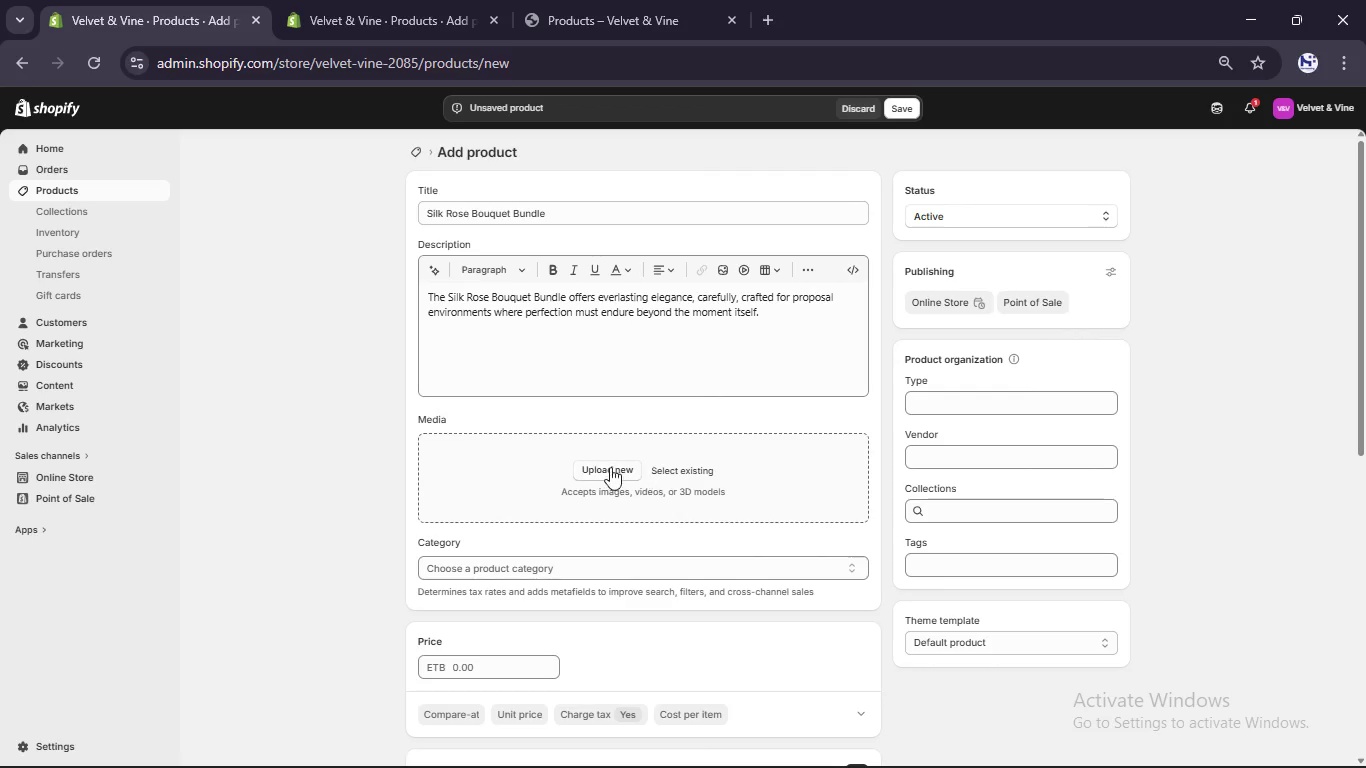 
left_click([605, 469])
 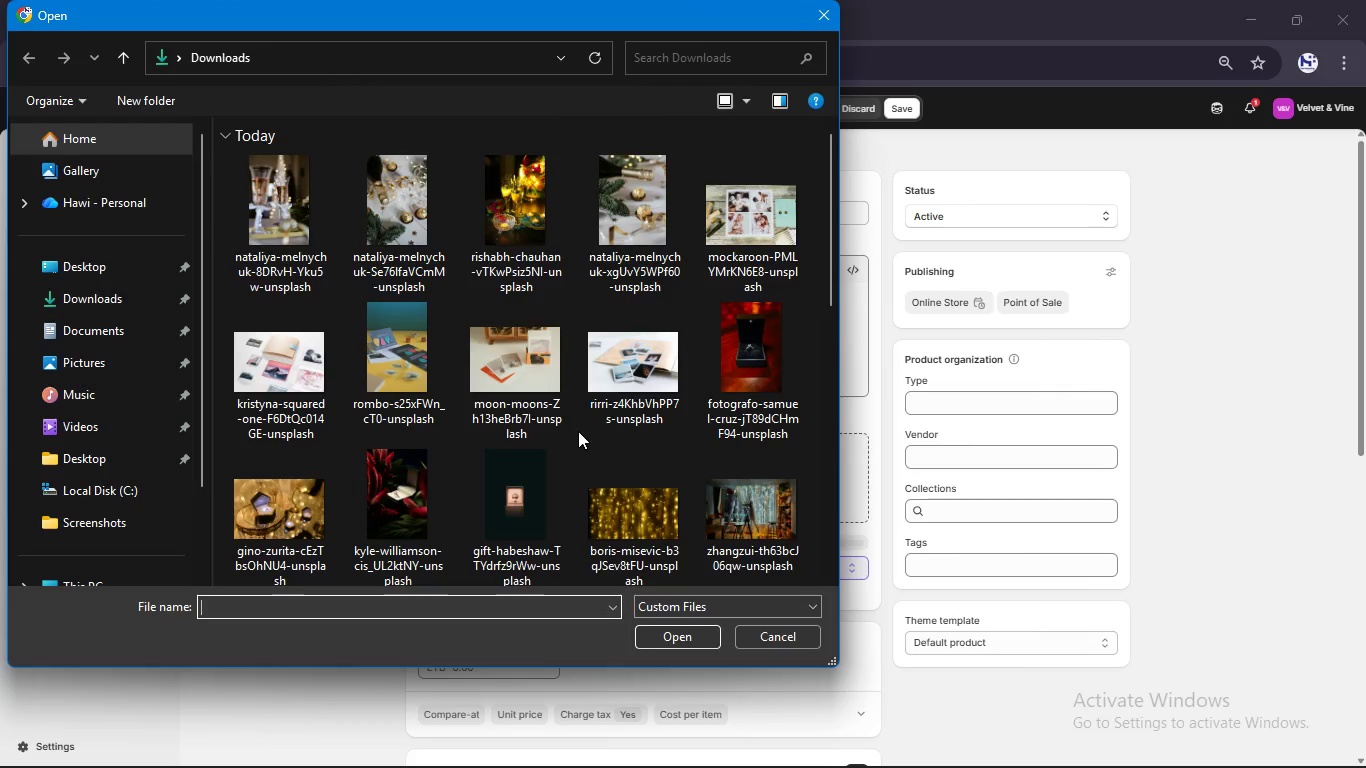 
scroll: coordinate [578, 431], scroll_direction: down, amount: 1.0
 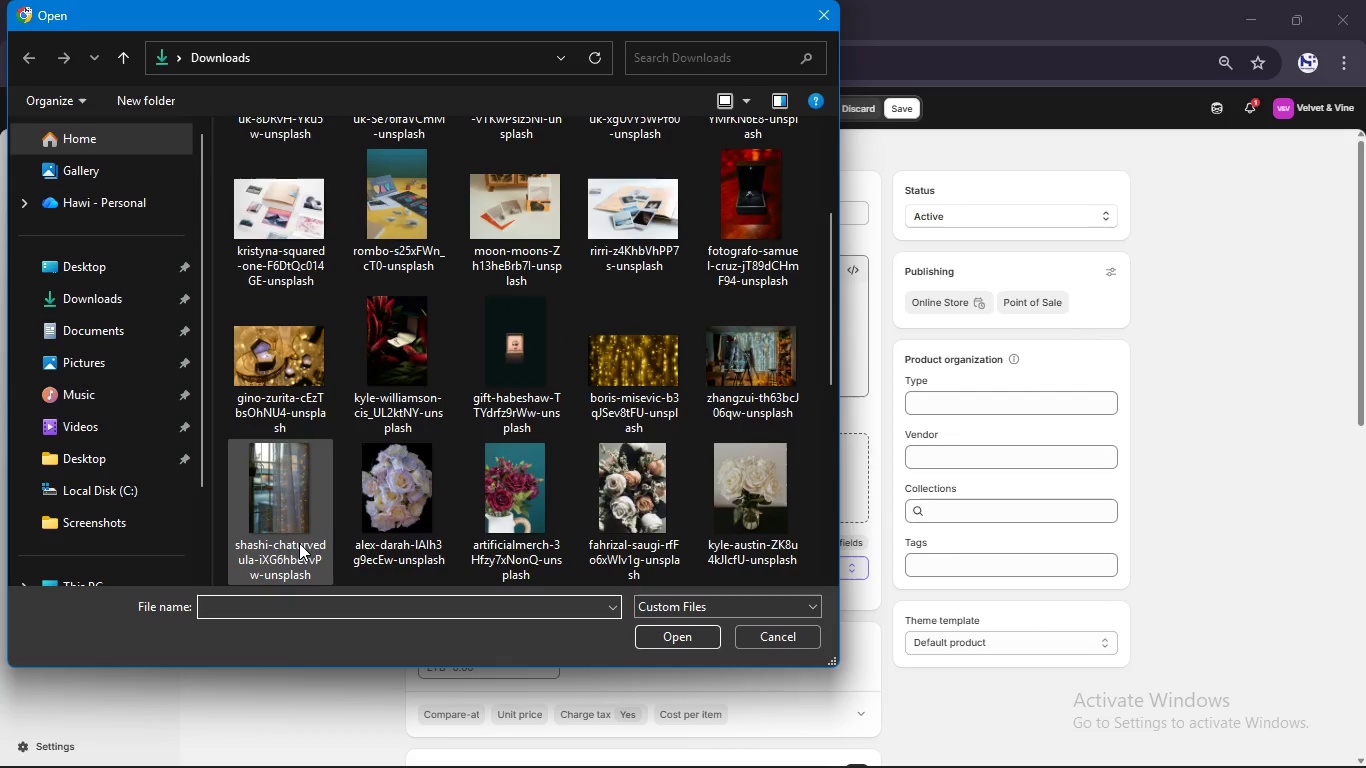 
hold_key(key=ControlLeft, duration=3.38)
left_click([390, 500])
 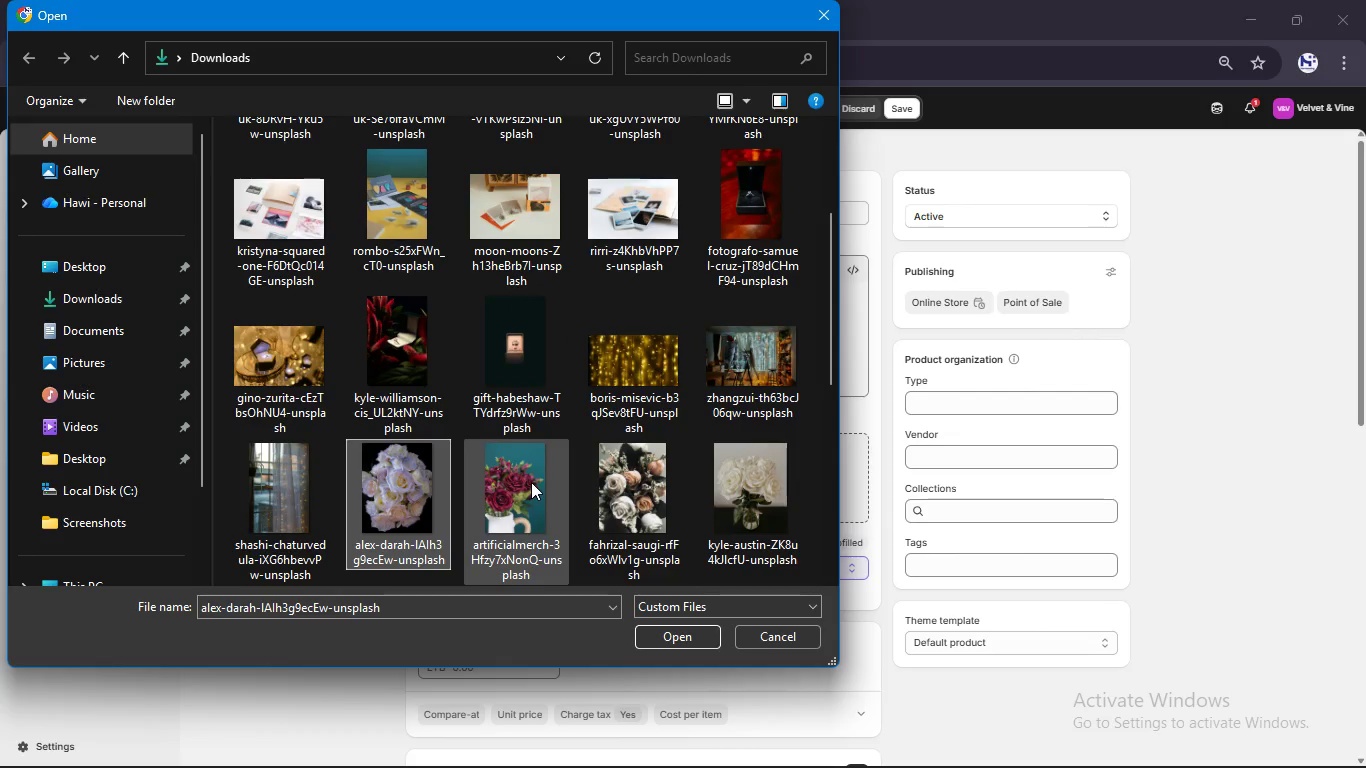 
left_click([531, 482])
 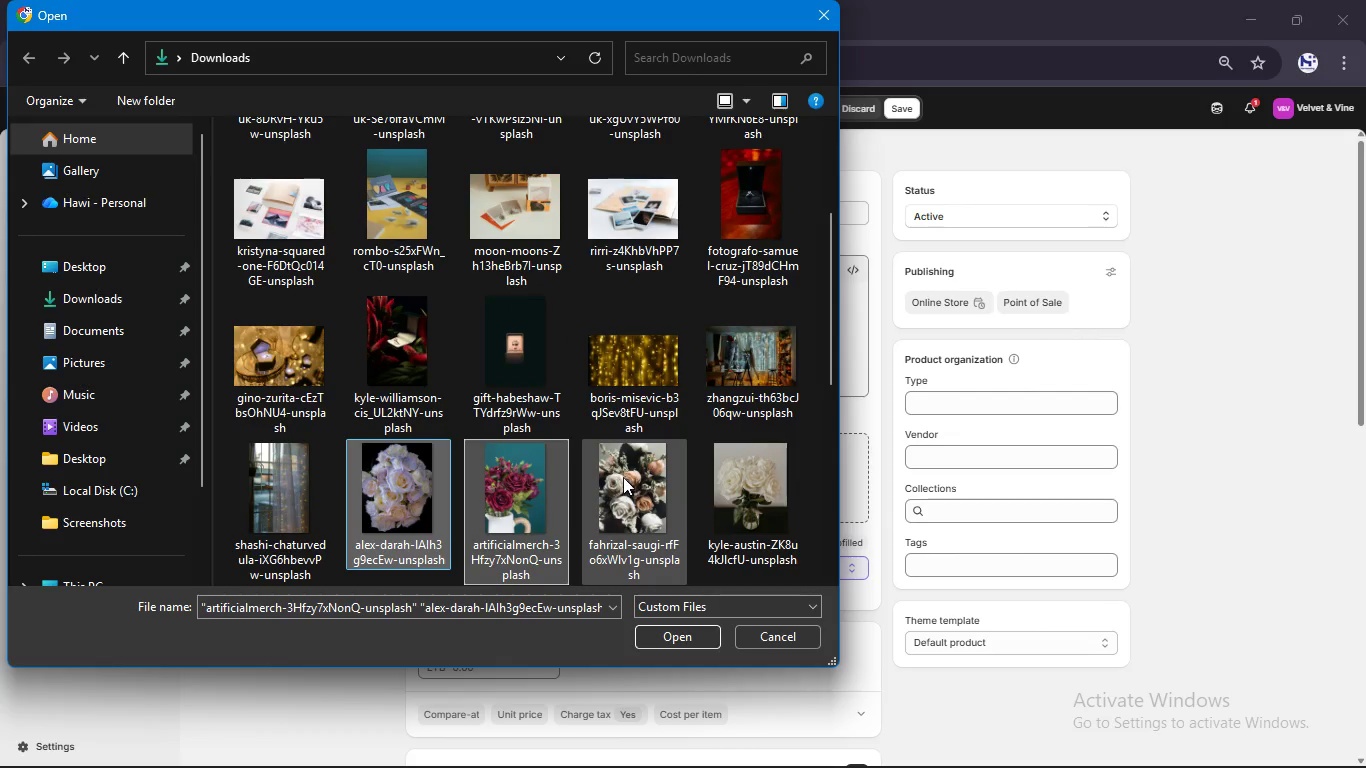 
left_click([624, 476])
 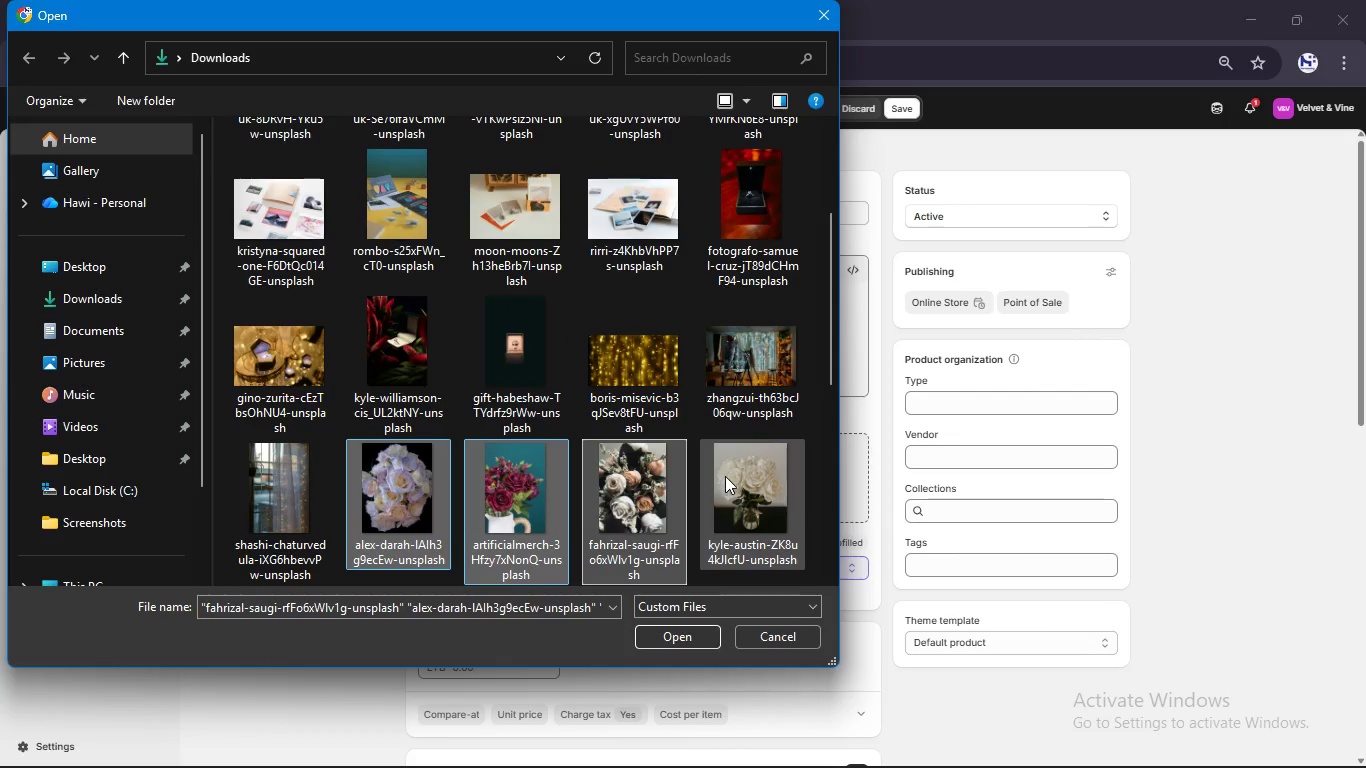 
left_click([730, 476])
 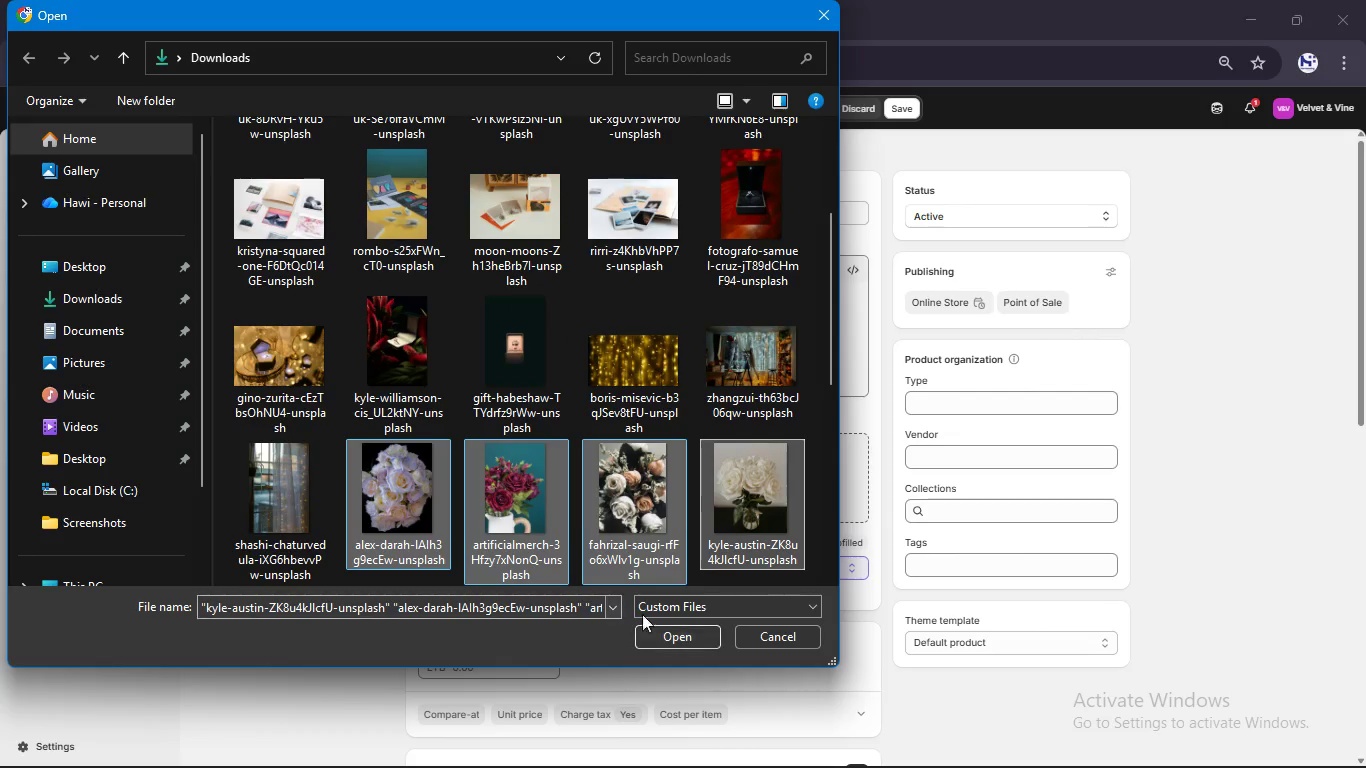 
left_click([673, 629])
 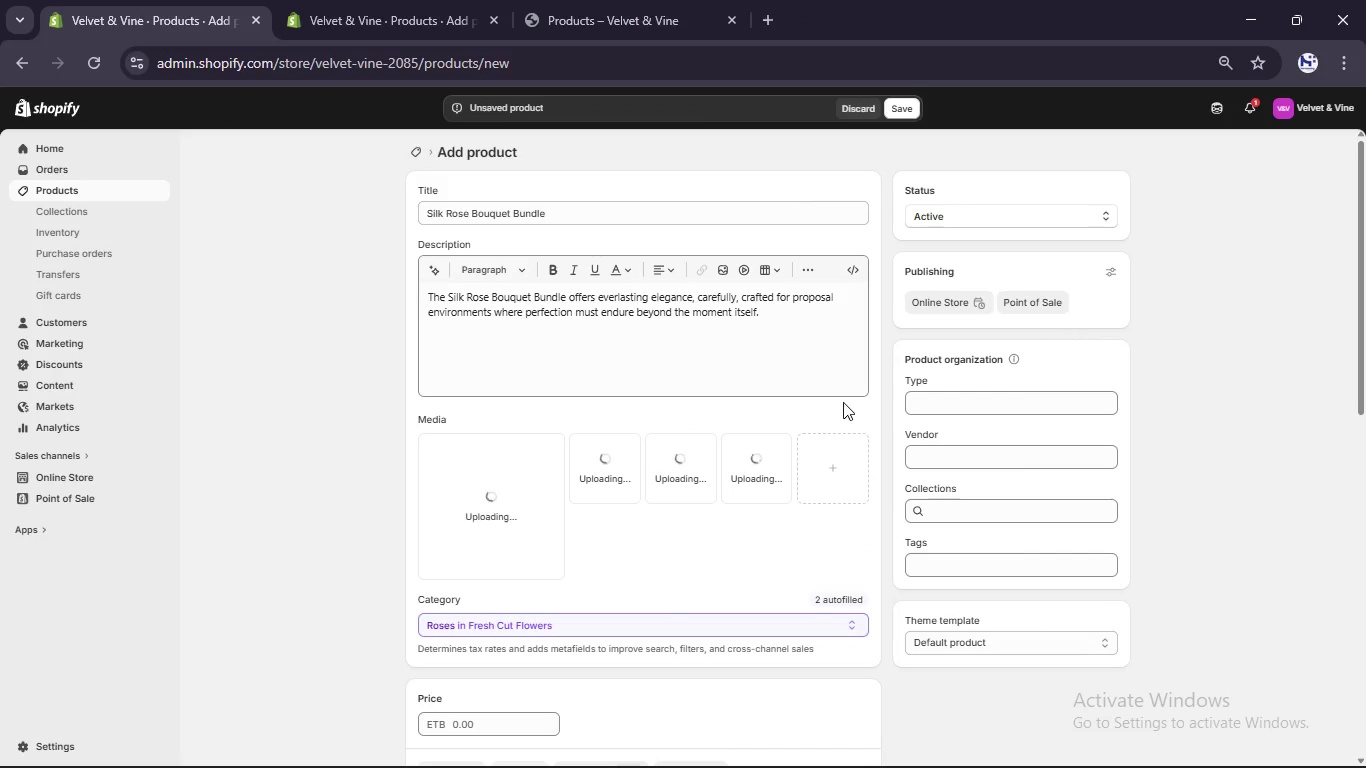 
left_click([935, 403])
 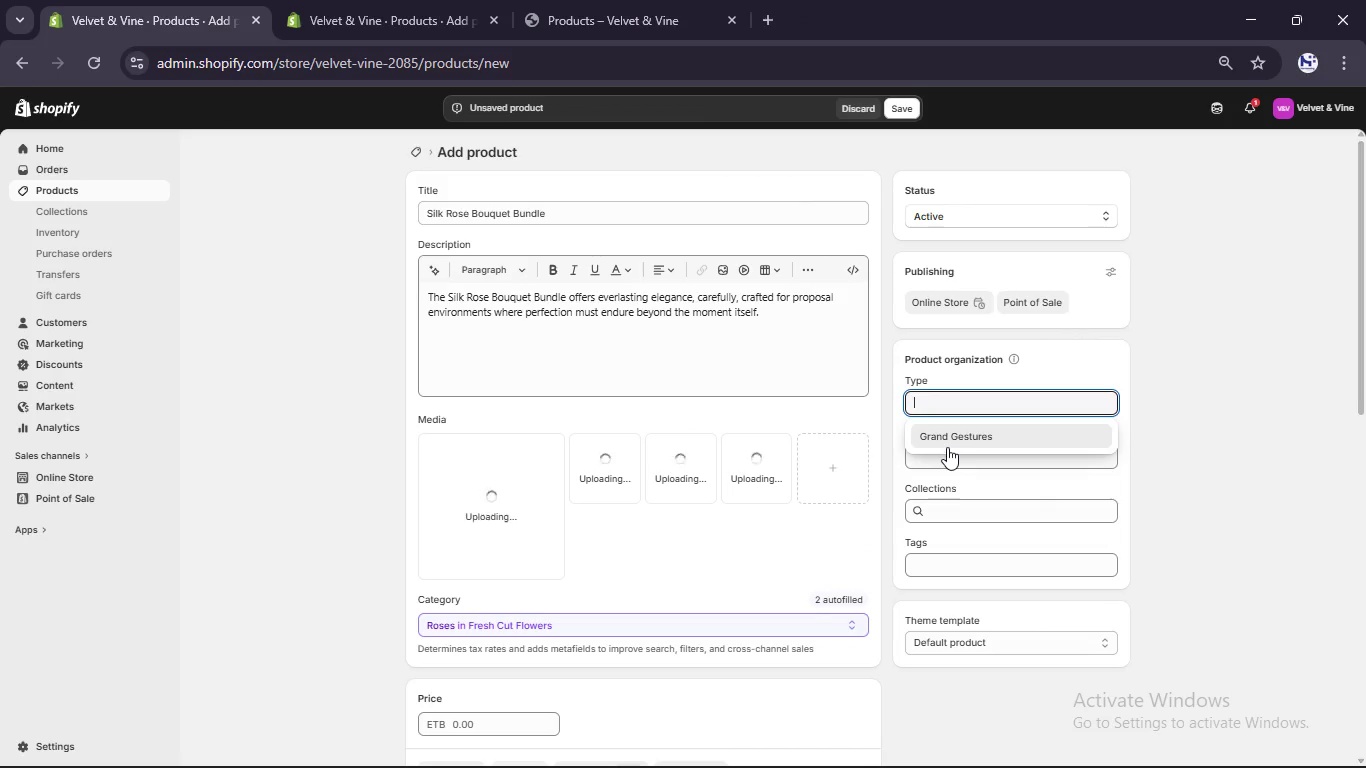 
left_click([947, 442])
 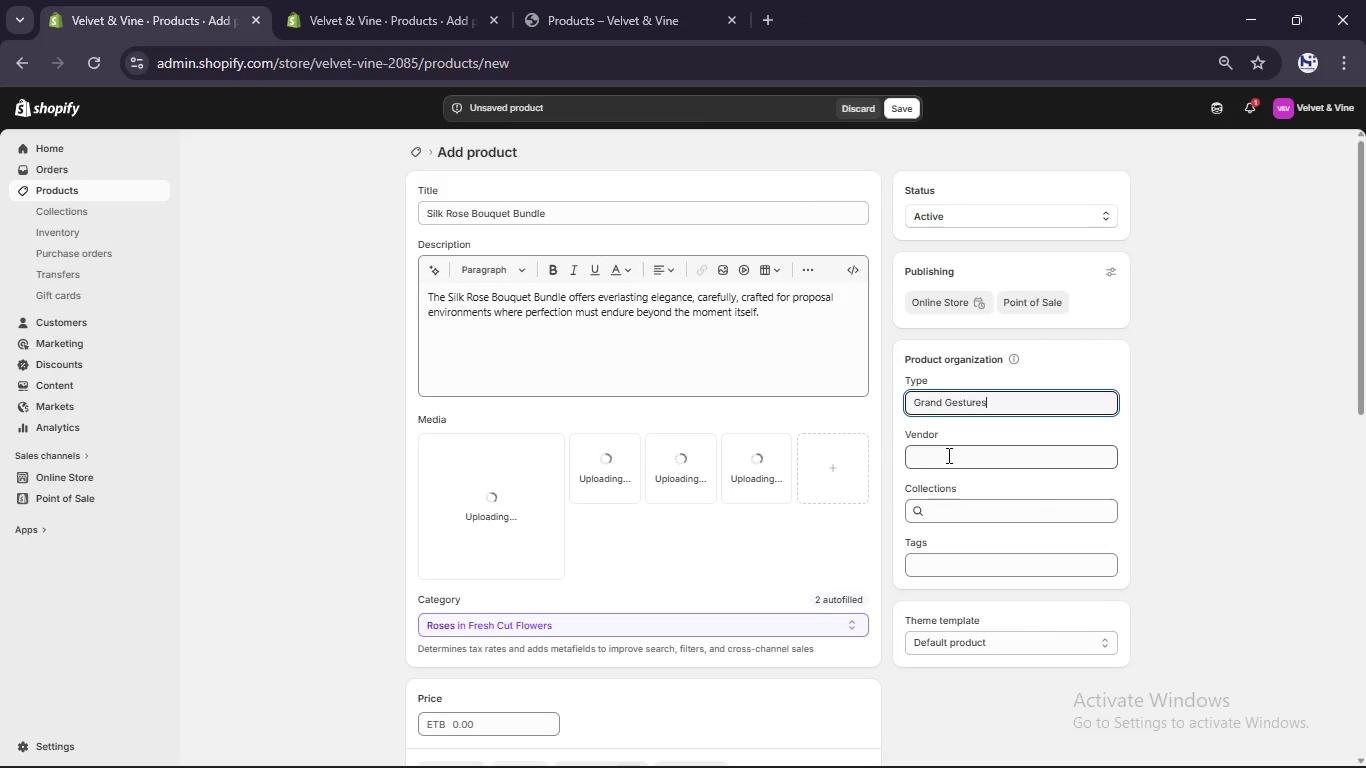 
left_click([947, 455])
 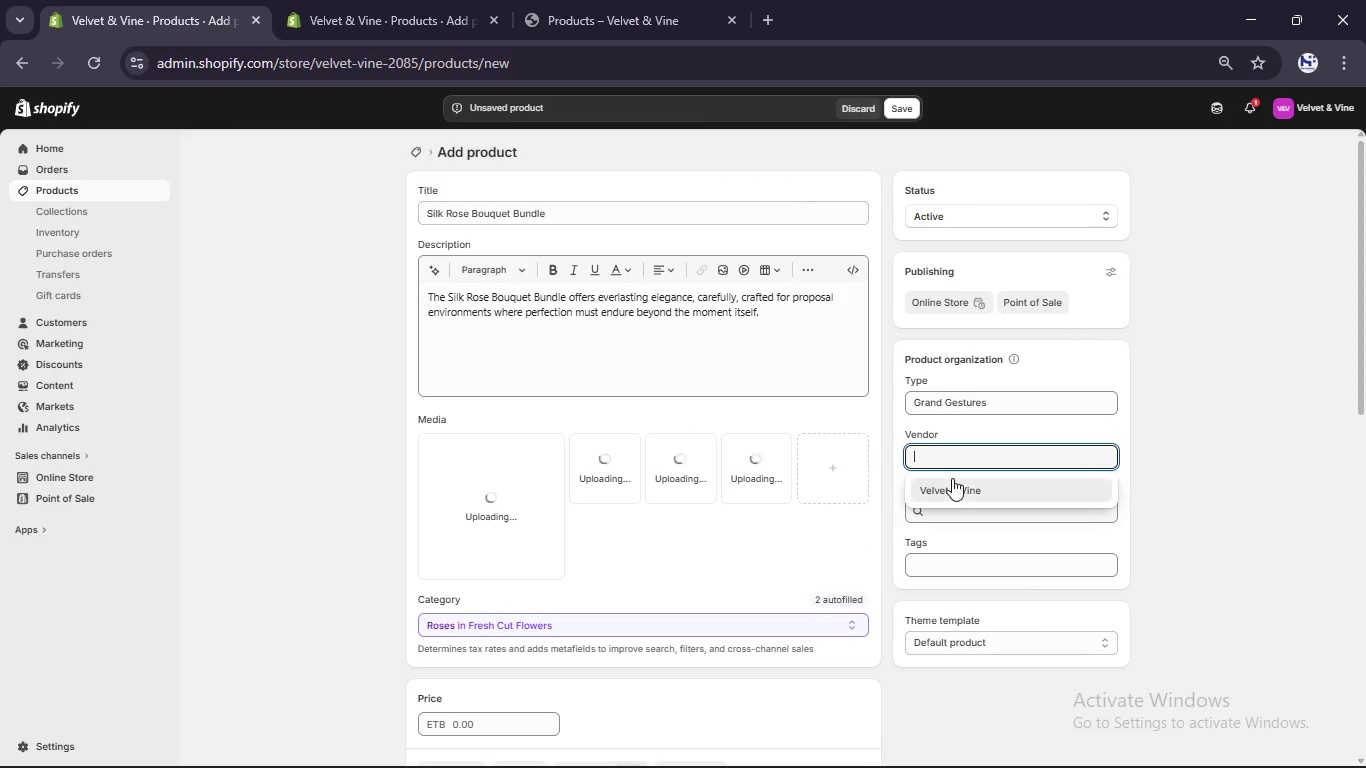 
left_click([952, 494])
 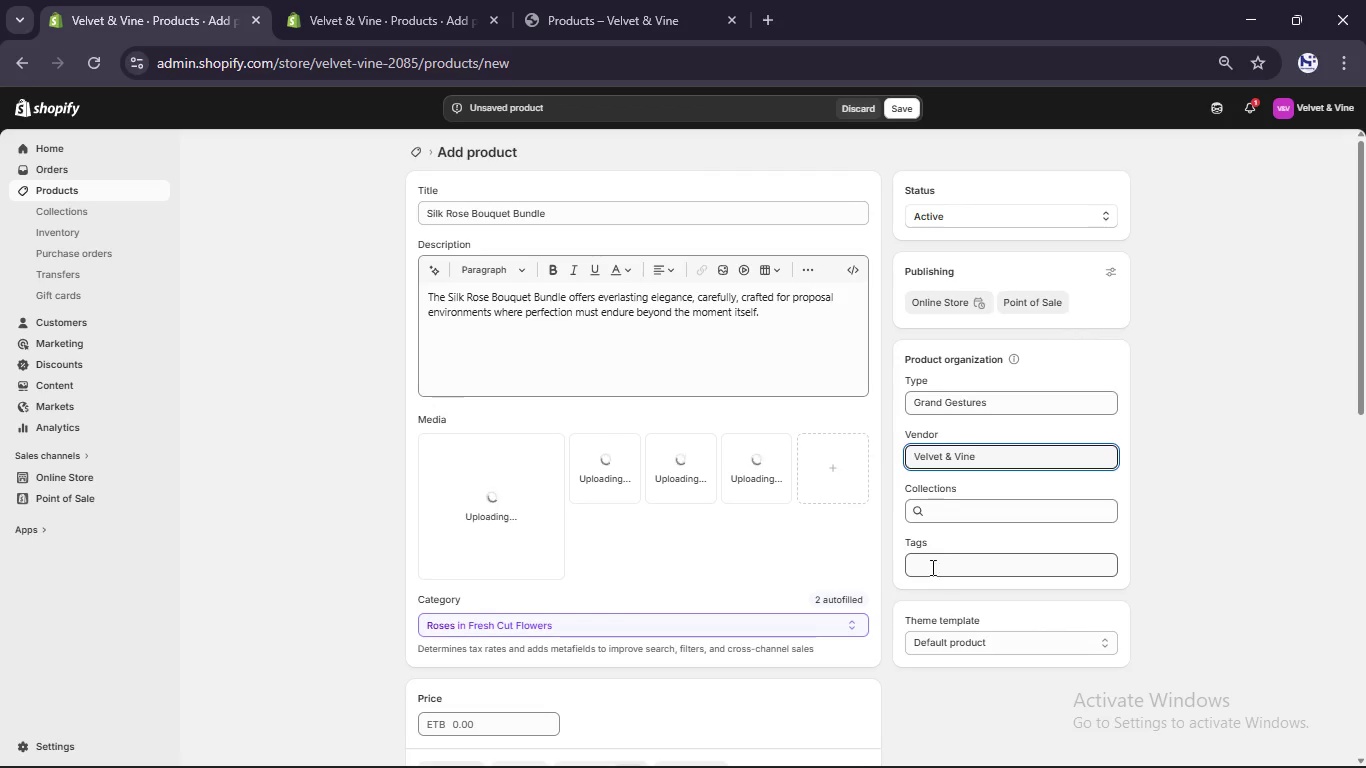 
scroll: coordinate [799, 580], scroll_direction: down, amount: 3.0
 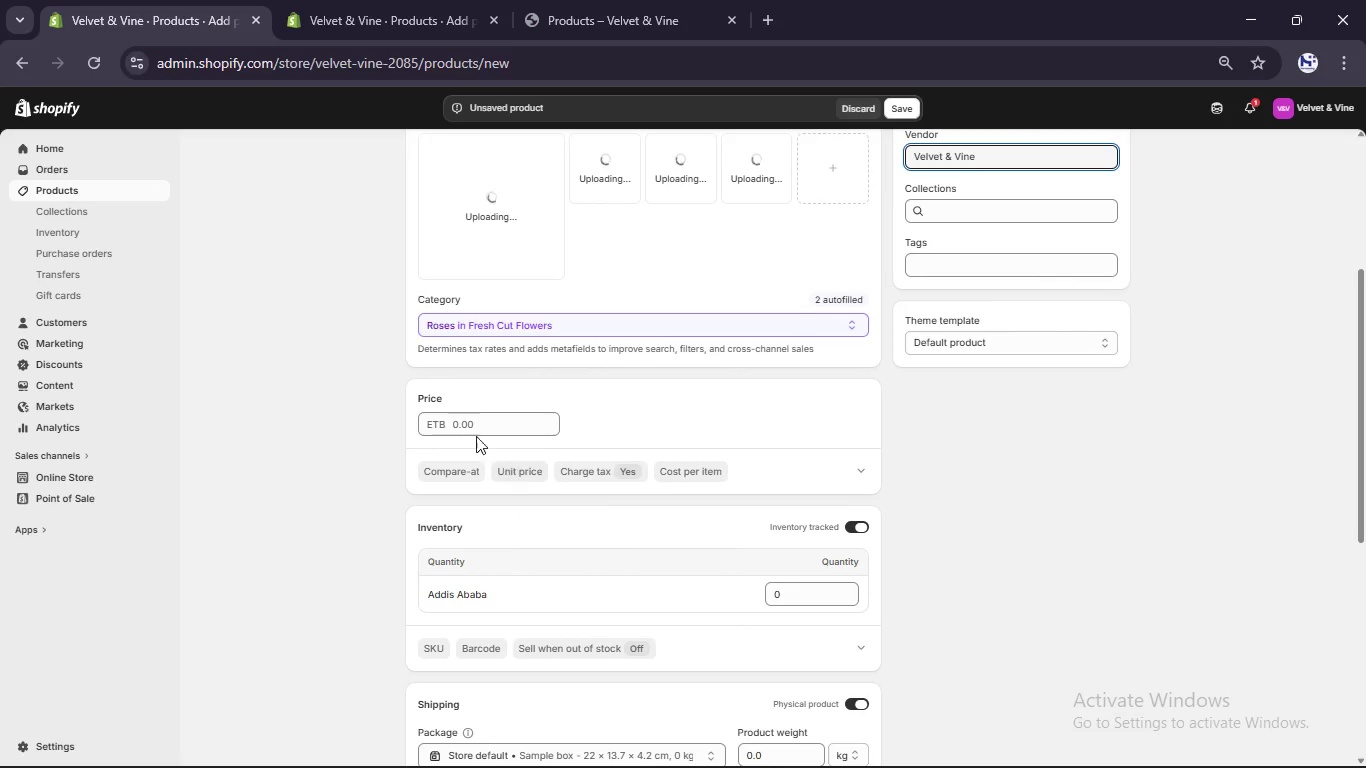 
left_click([468, 425])
 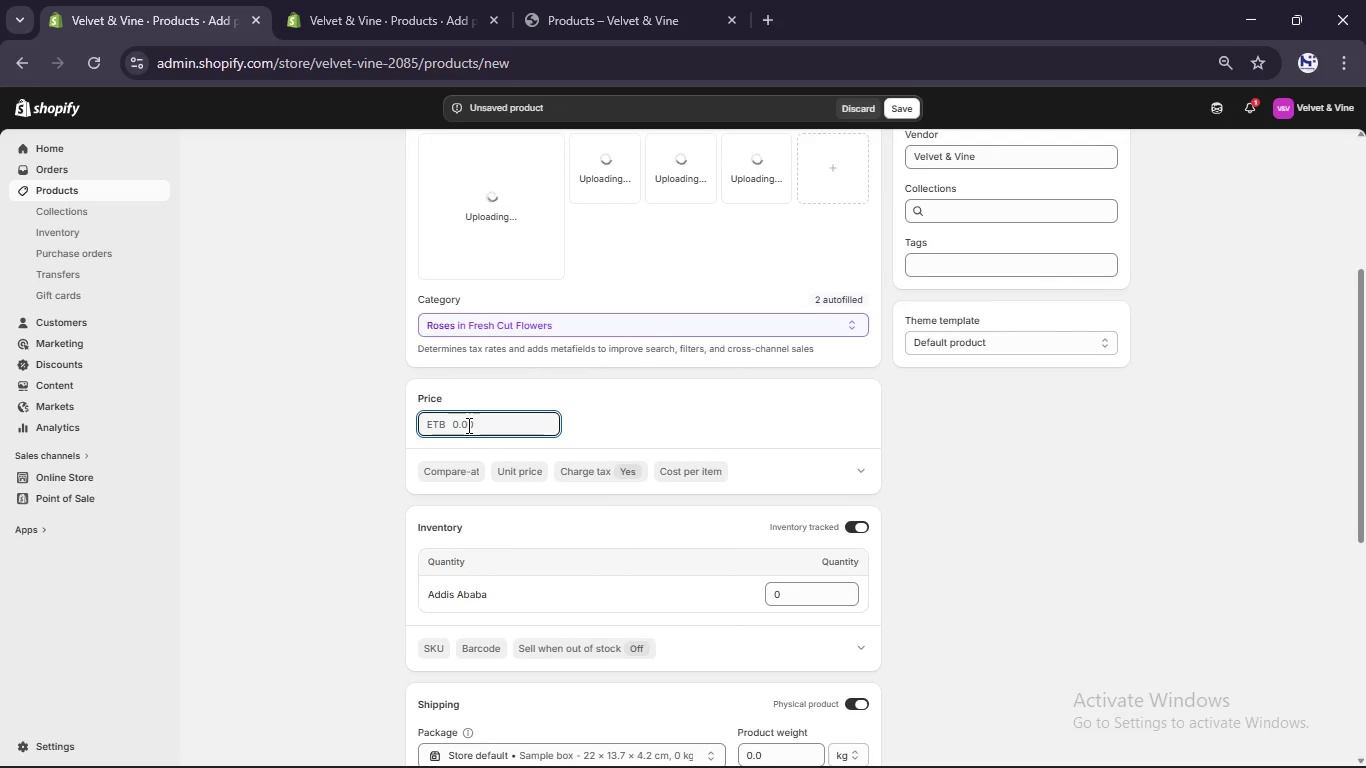 
key(End)
 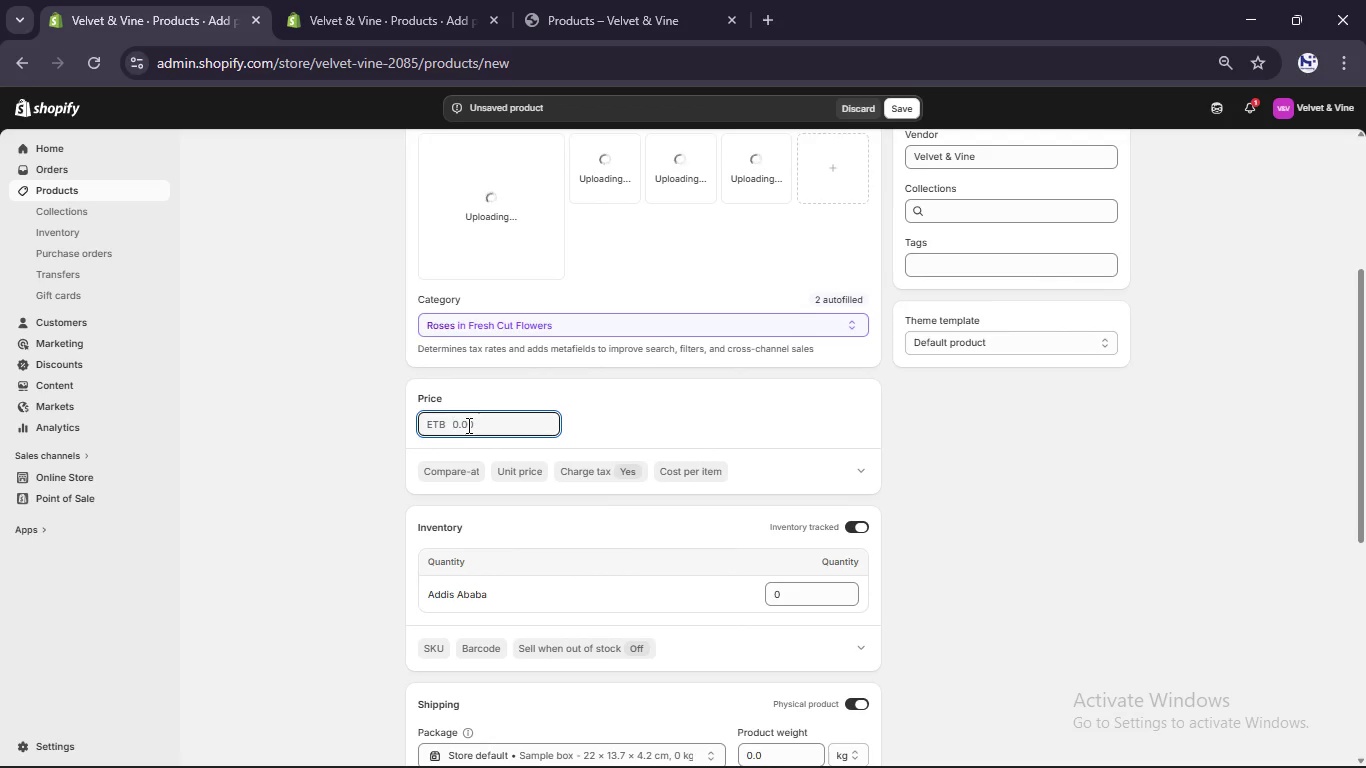 
key(BrightnessDown)
 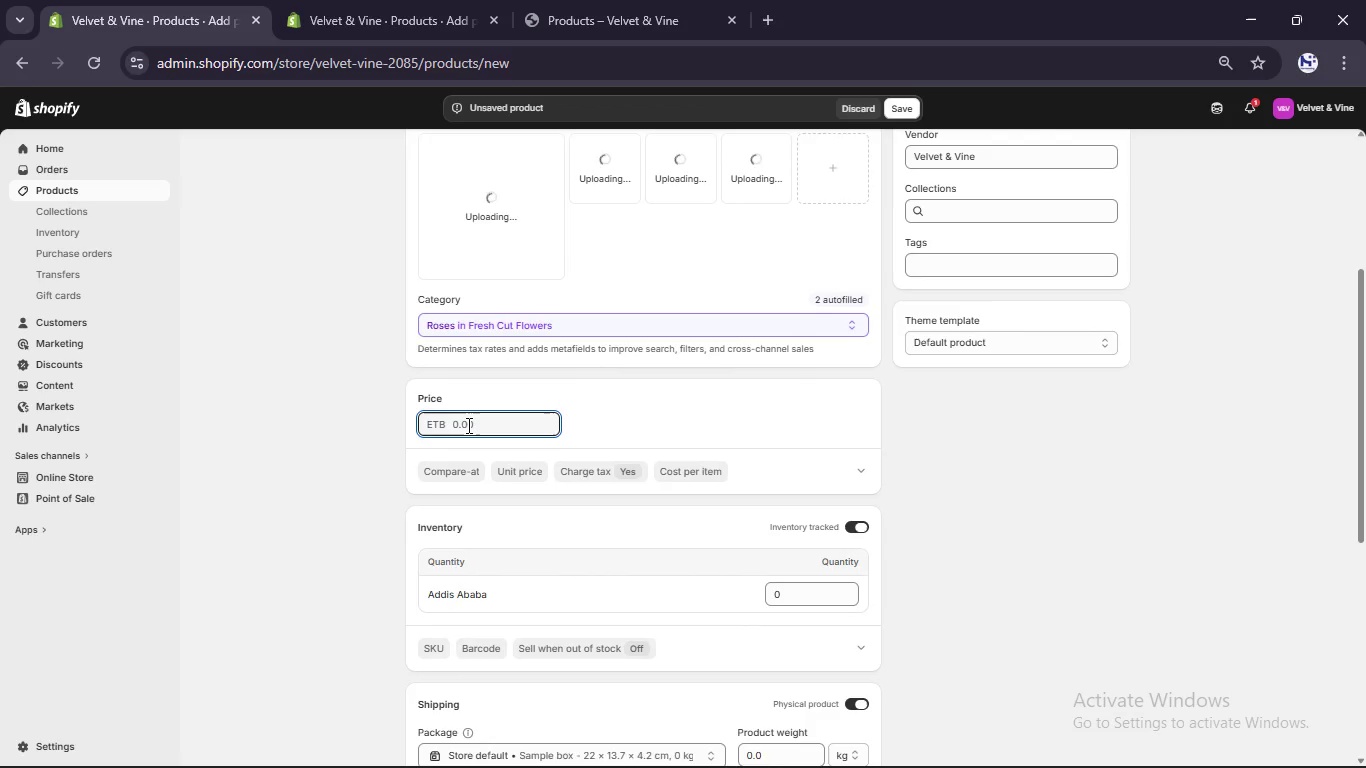 
key(PageUp)
 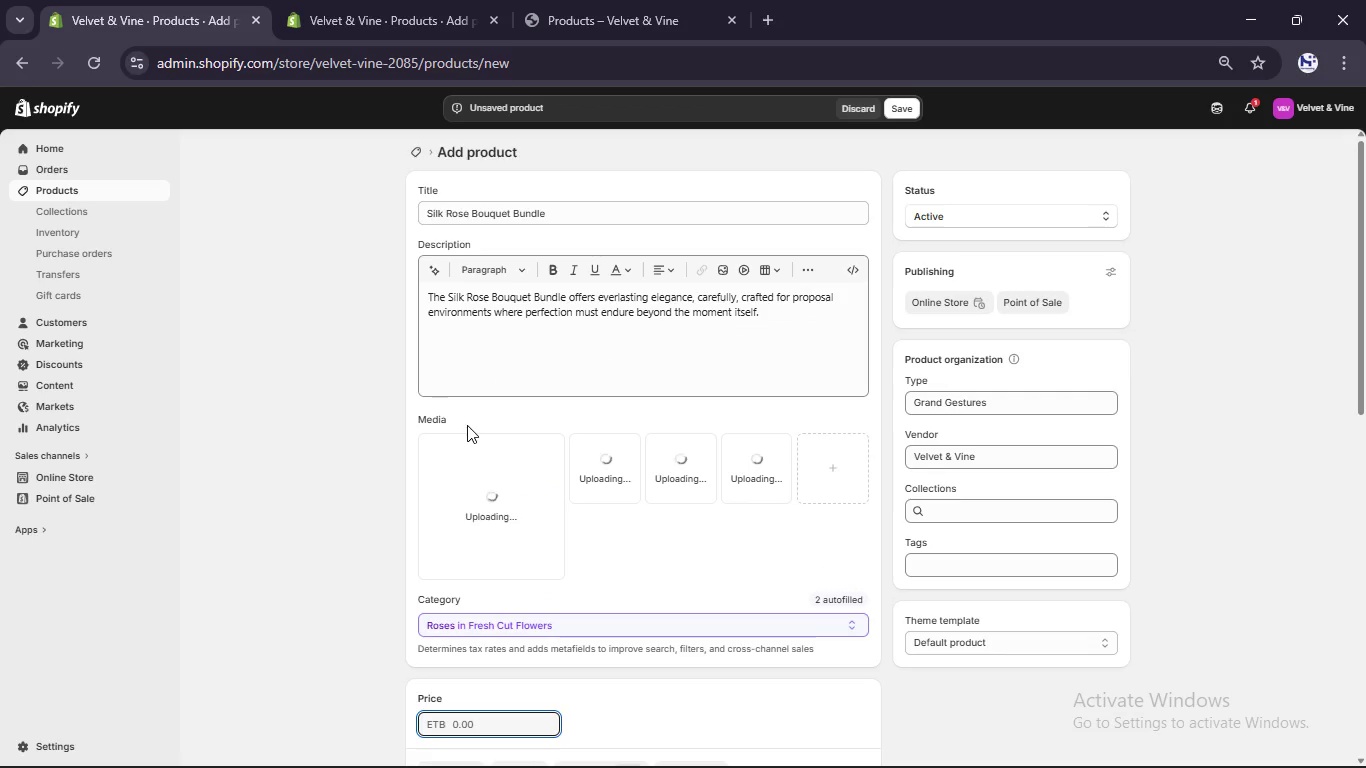 
key(NumLock)
 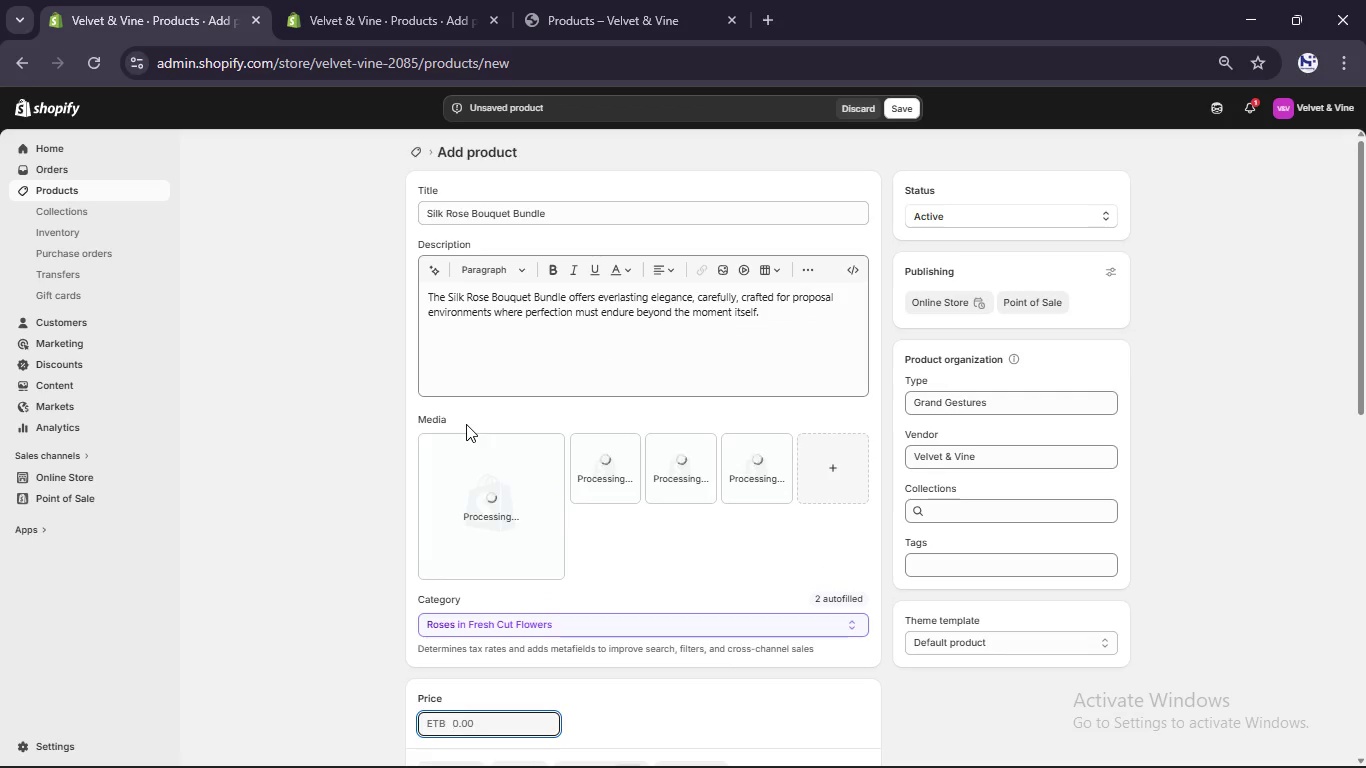 
key(Numpad1)
 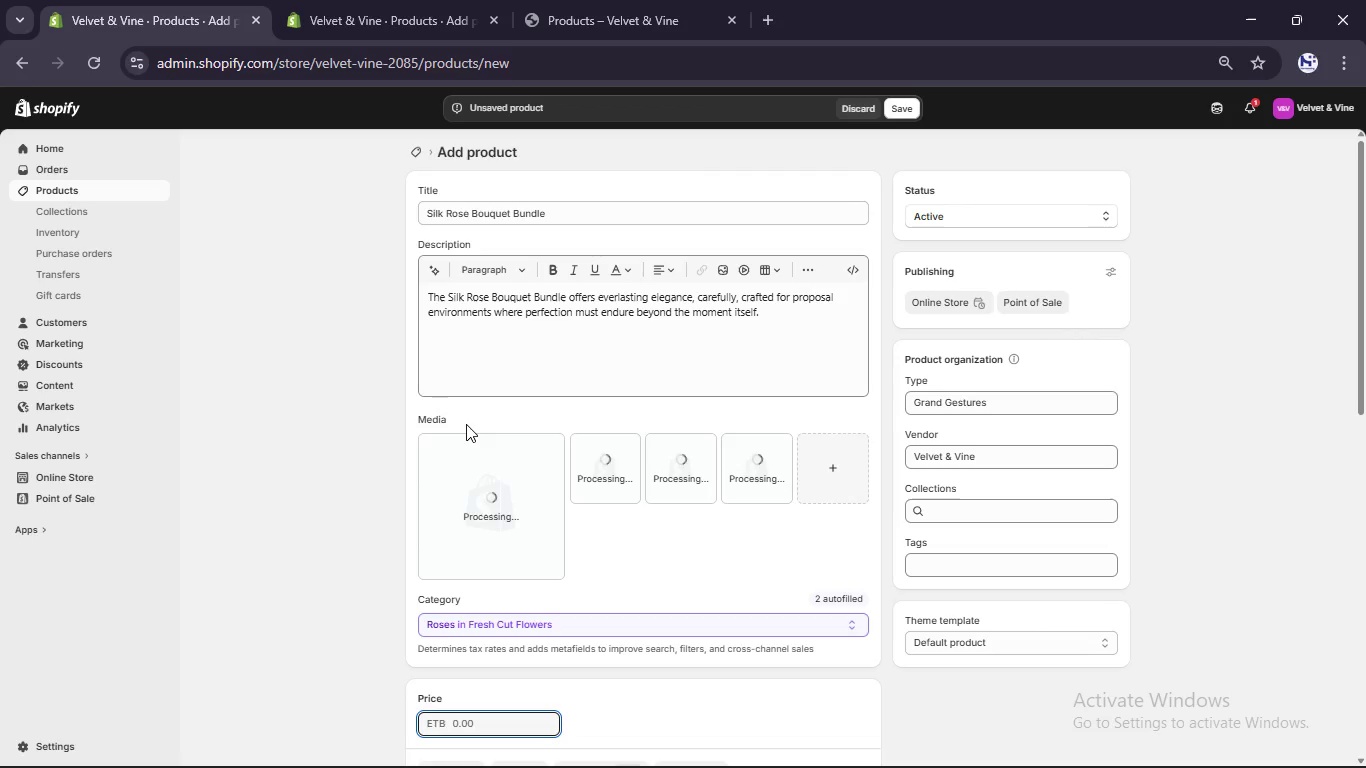 
key(Numpad5)
 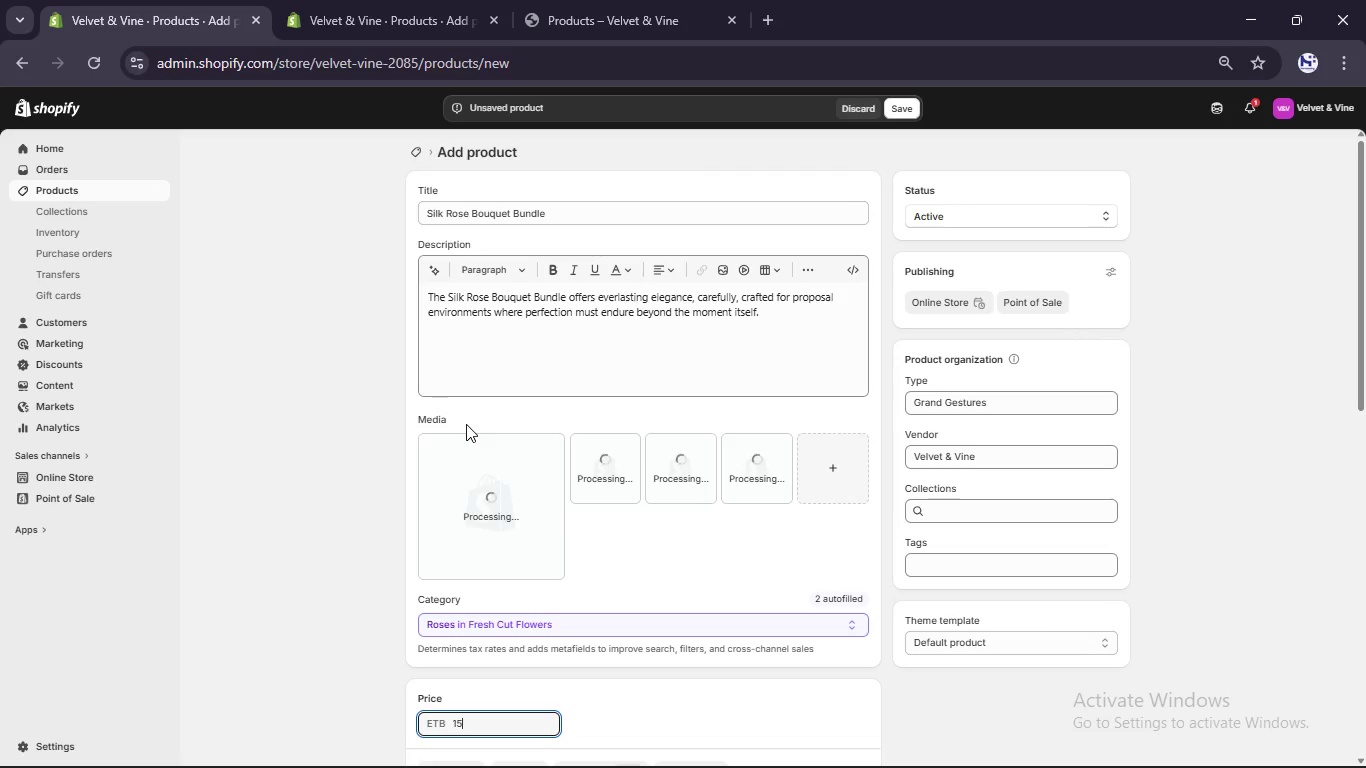 
key(Numpad0)
 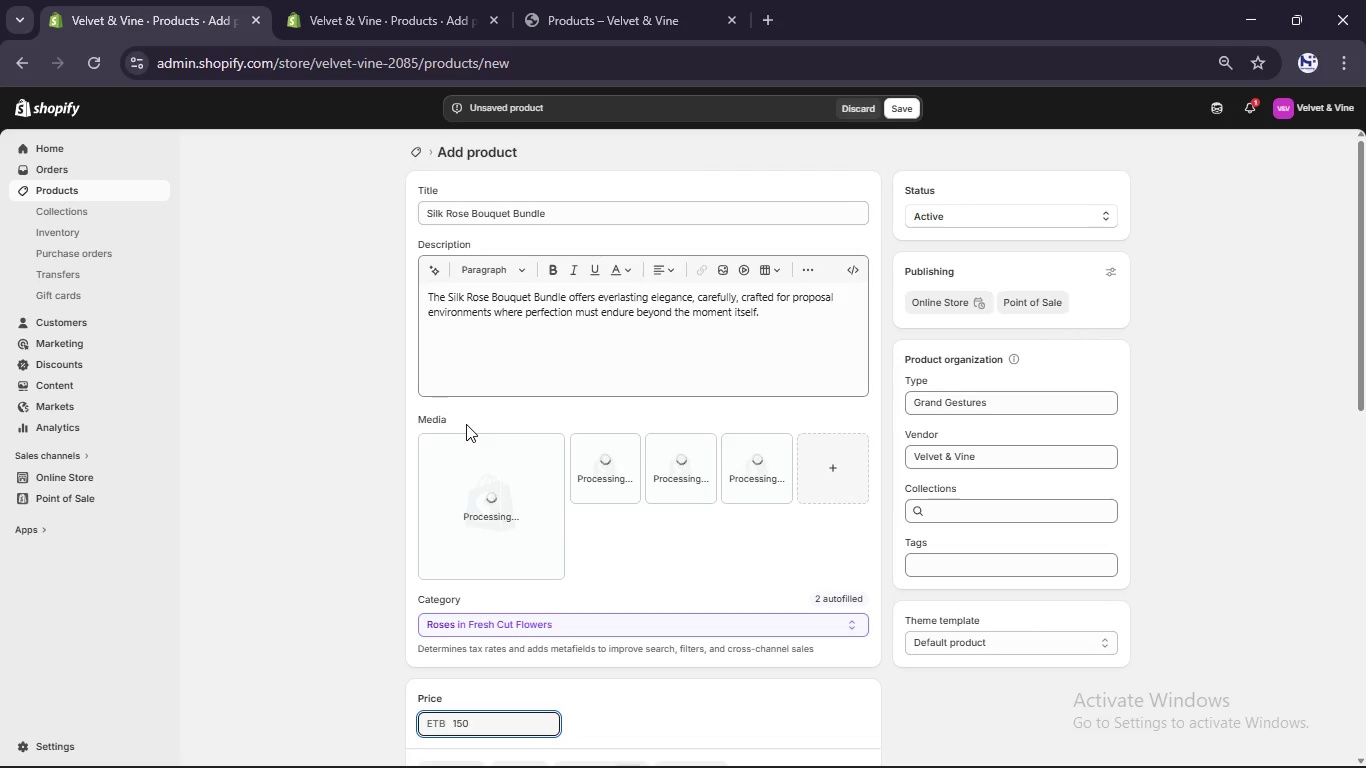 
scroll: coordinate [466, 424], scroll_direction: down, amount: 5.0
 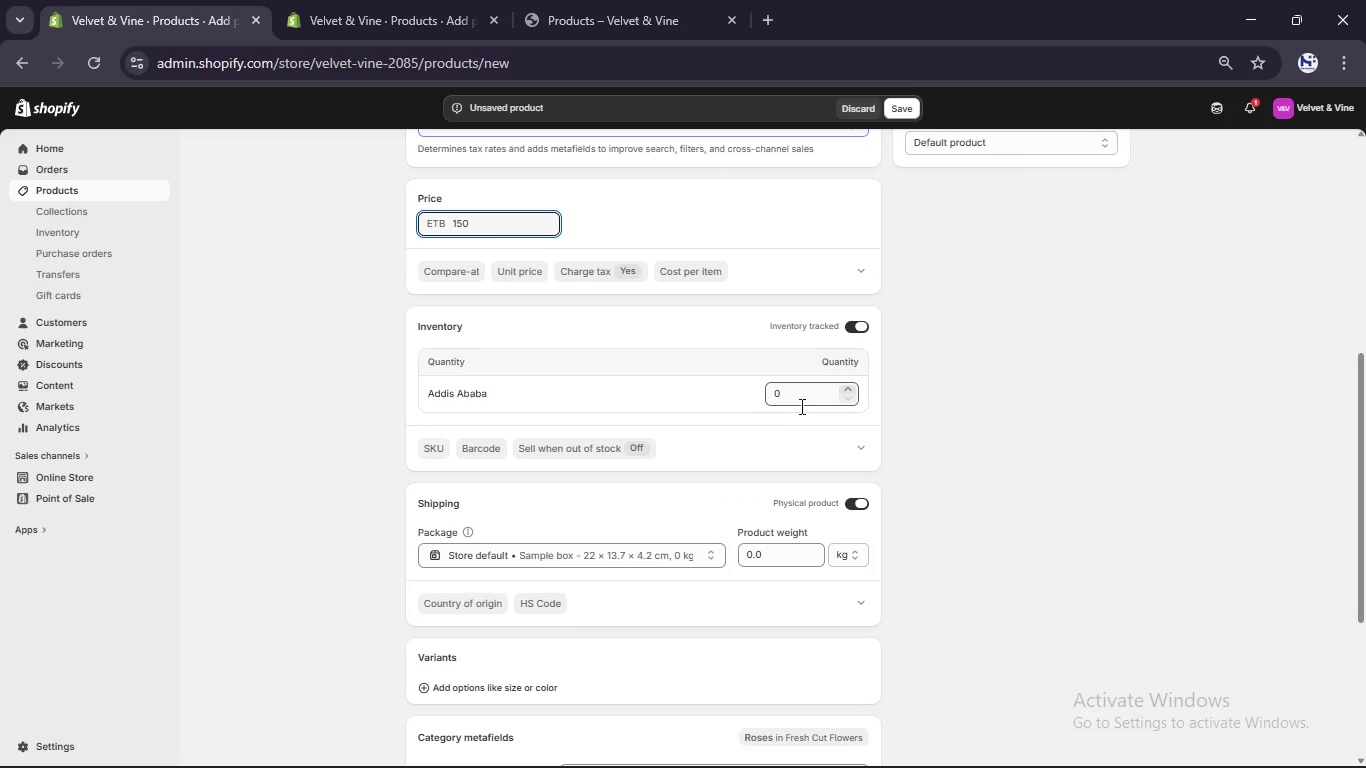 
left_click([801, 389])
 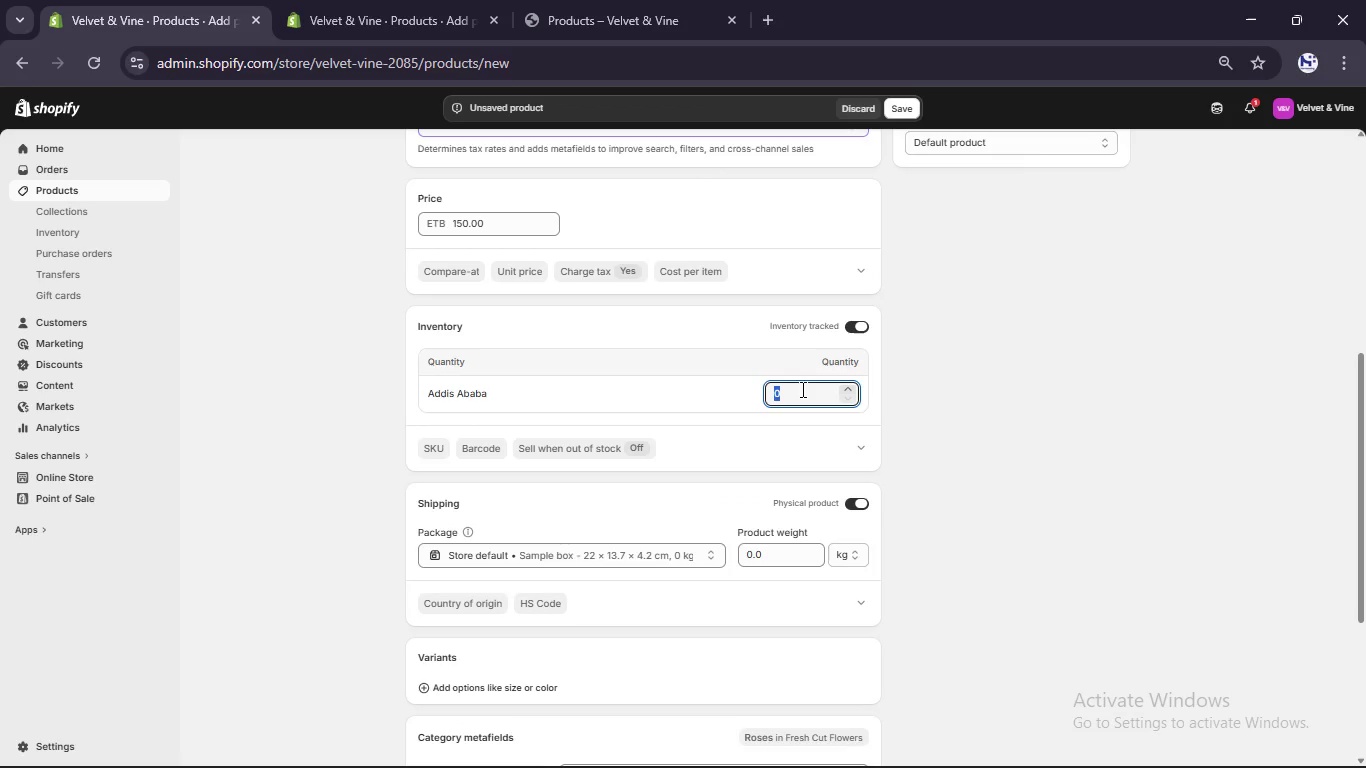 
key(Numpad5)
 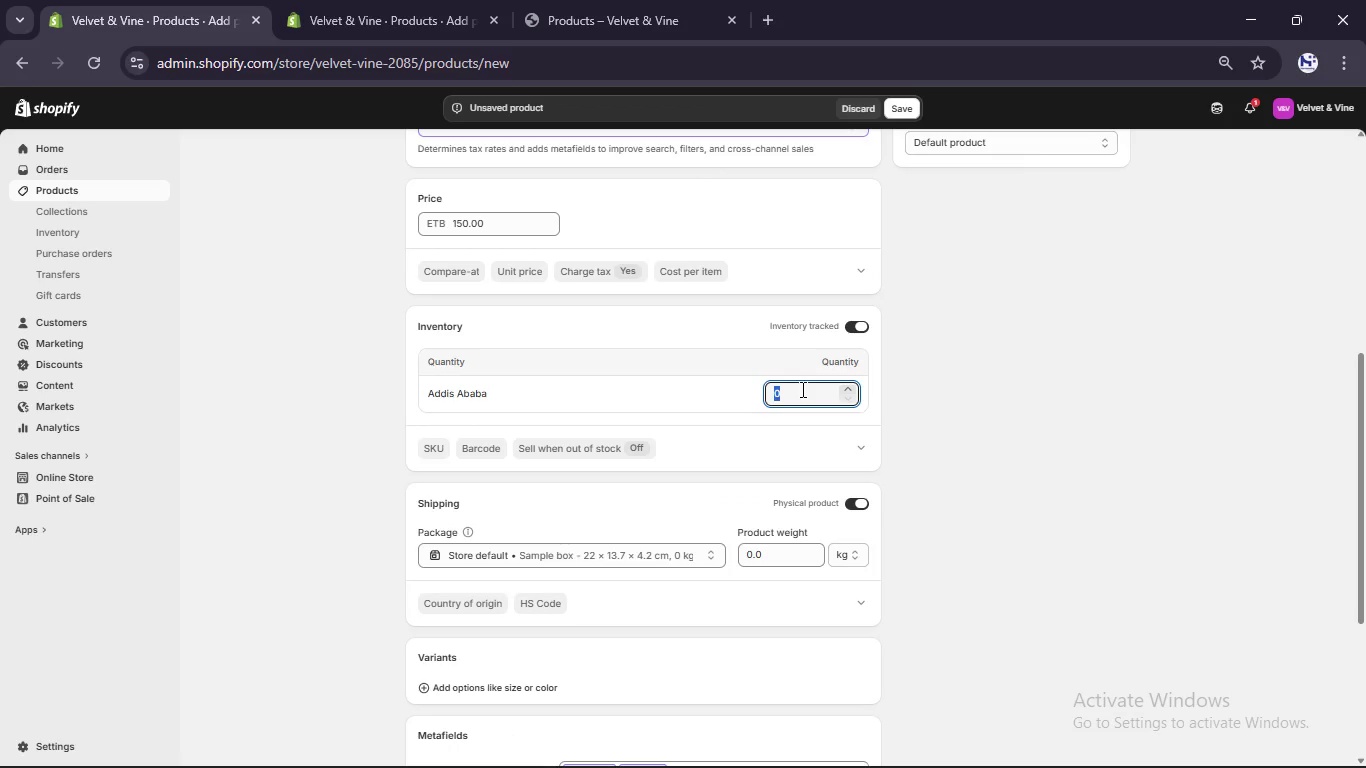 
key(Numpad0)
 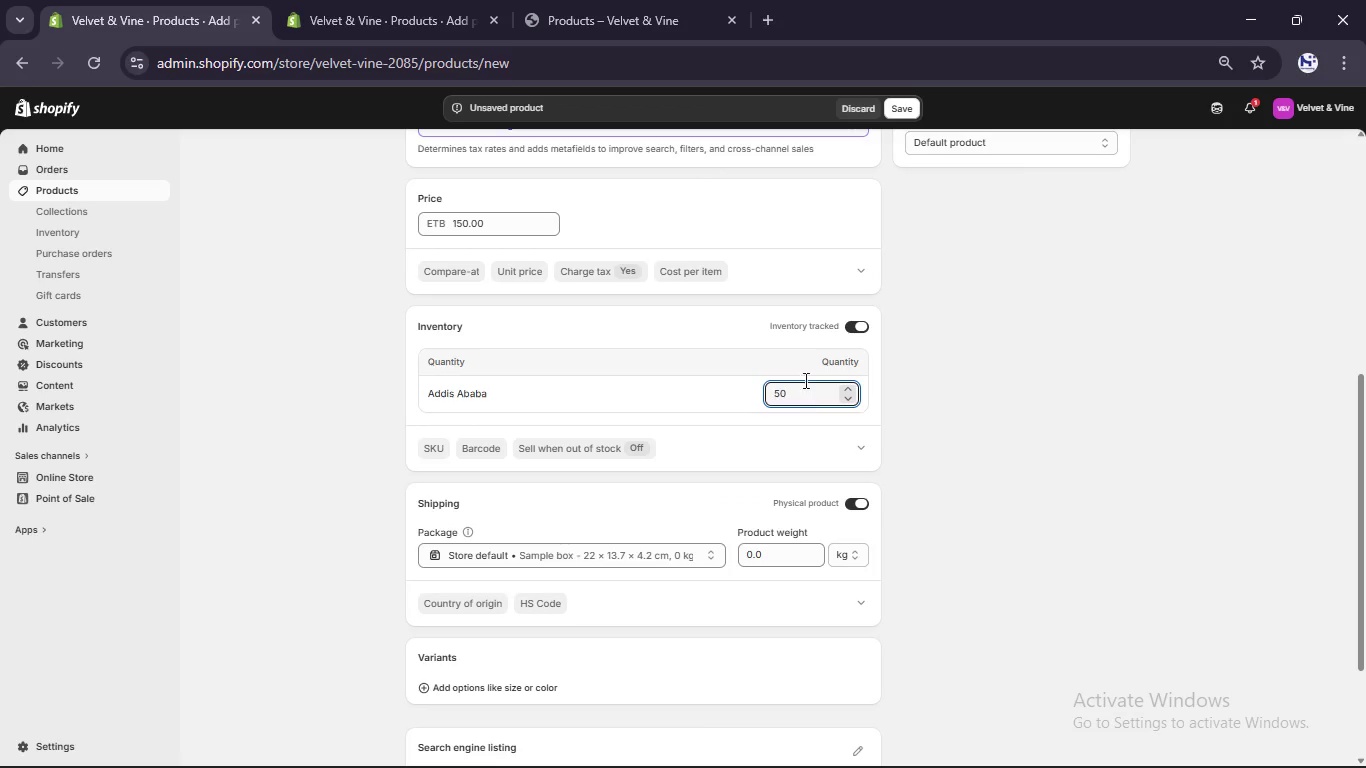 
scroll: coordinate [798, 380], scroll_direction: down, amount: 2.0
 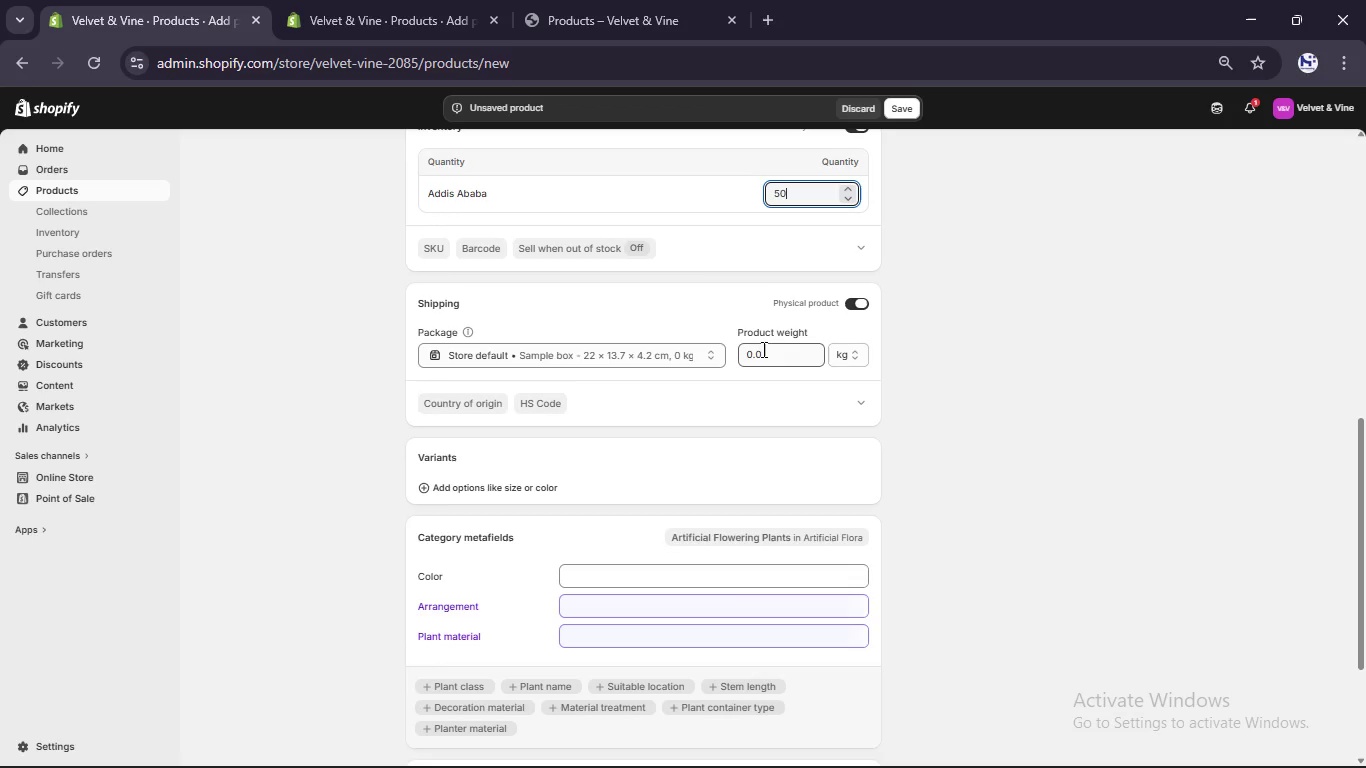 
left_click([753, 354])
 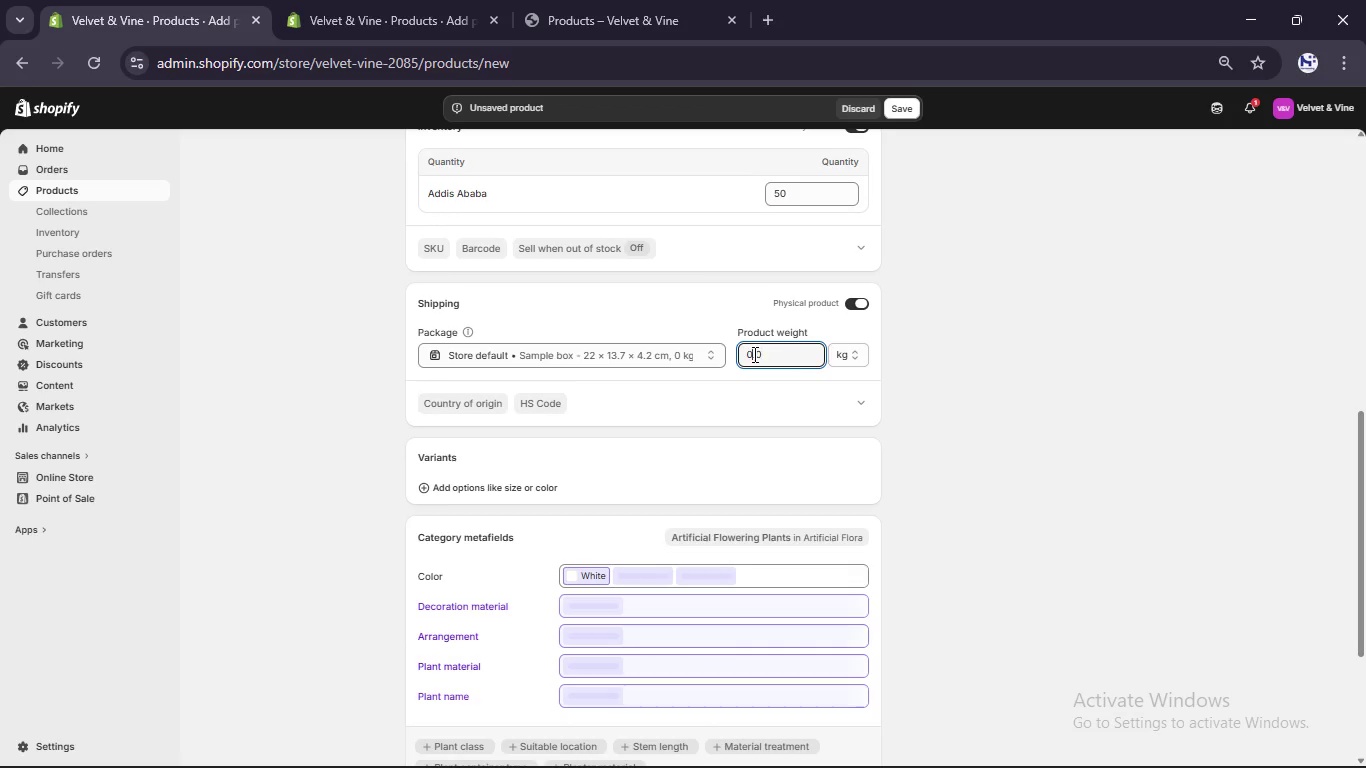 
key(Numpad0)
 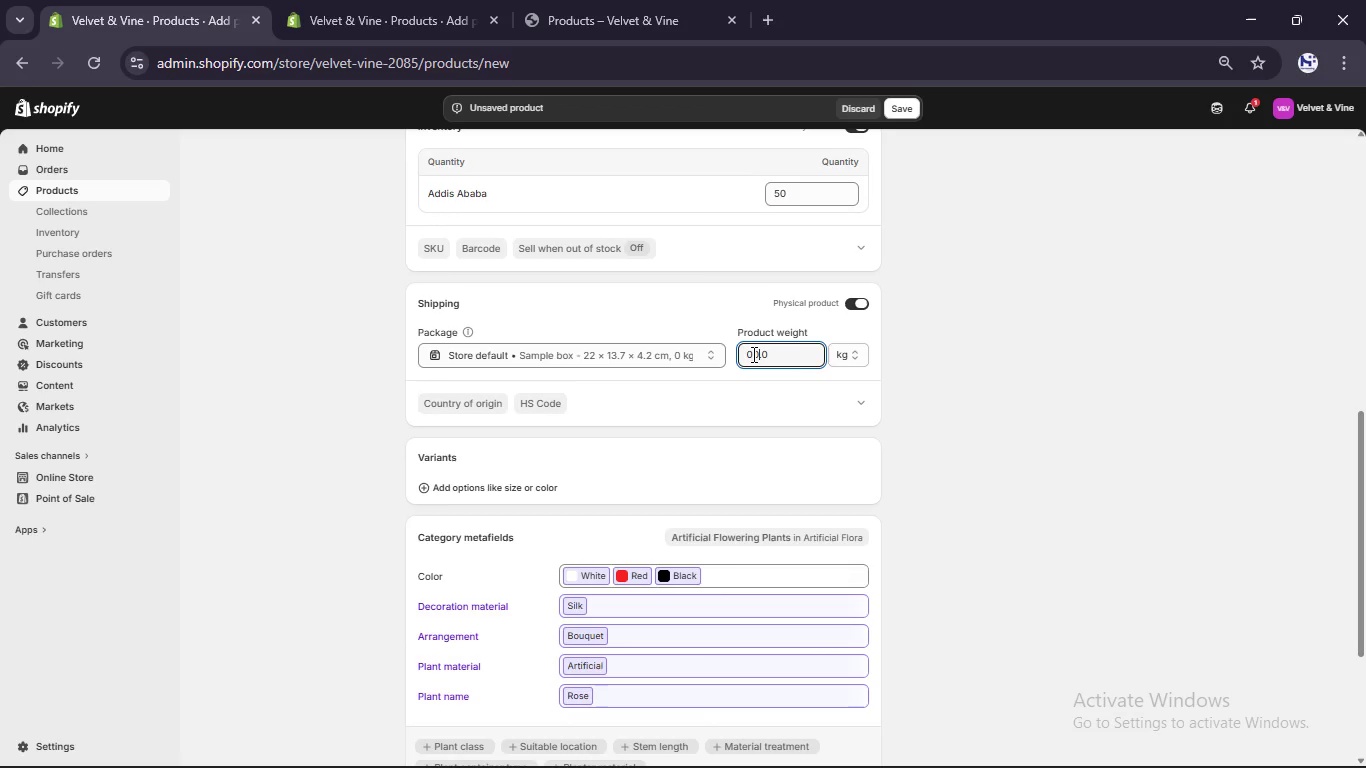 
key(Numpad0)
 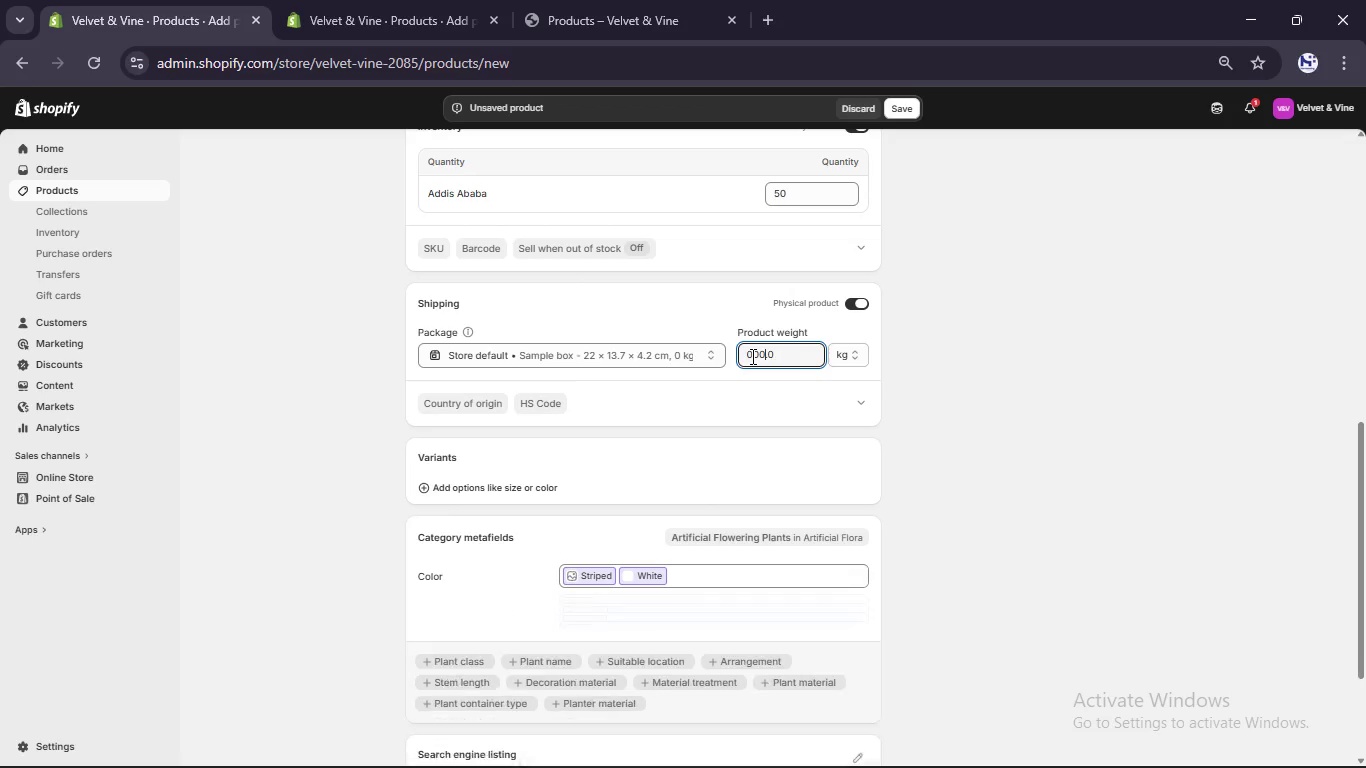 
key(Numpad0)
 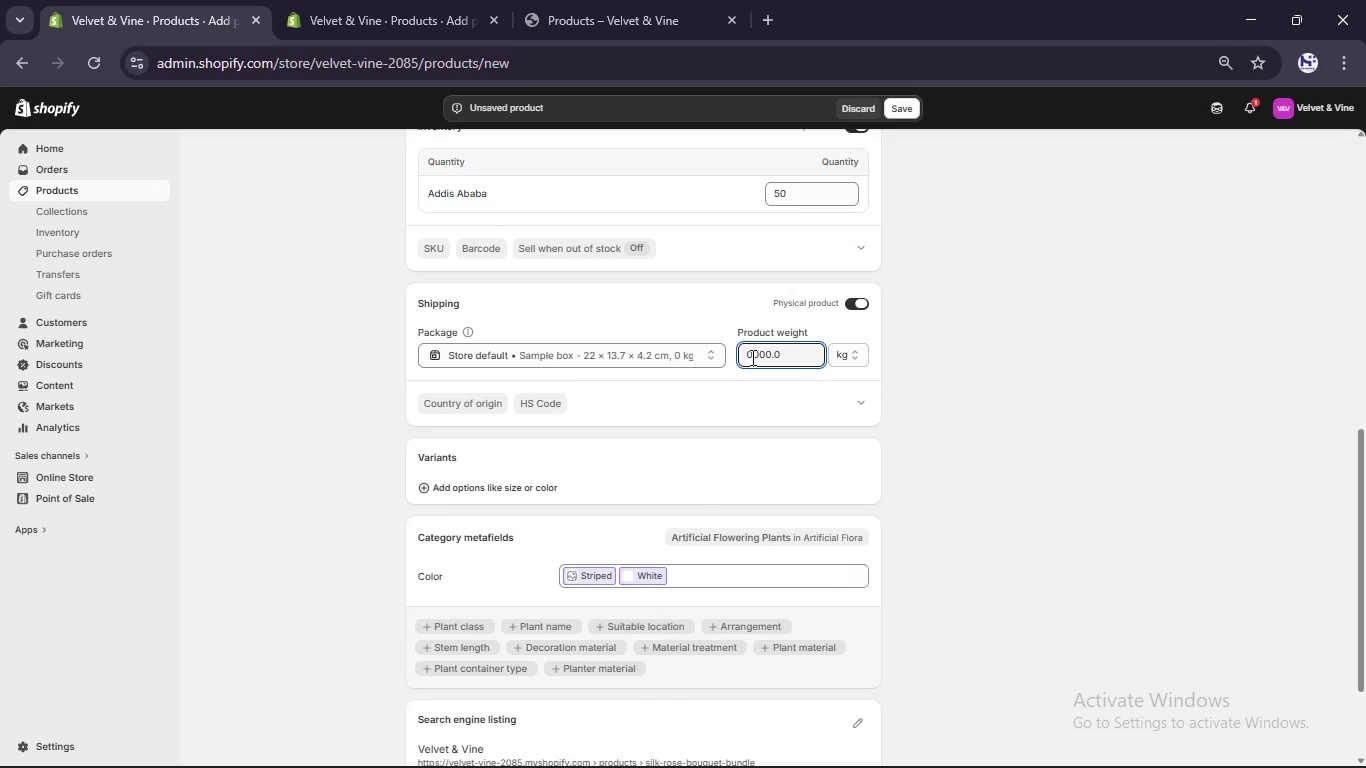 
key(ArrowRight)
 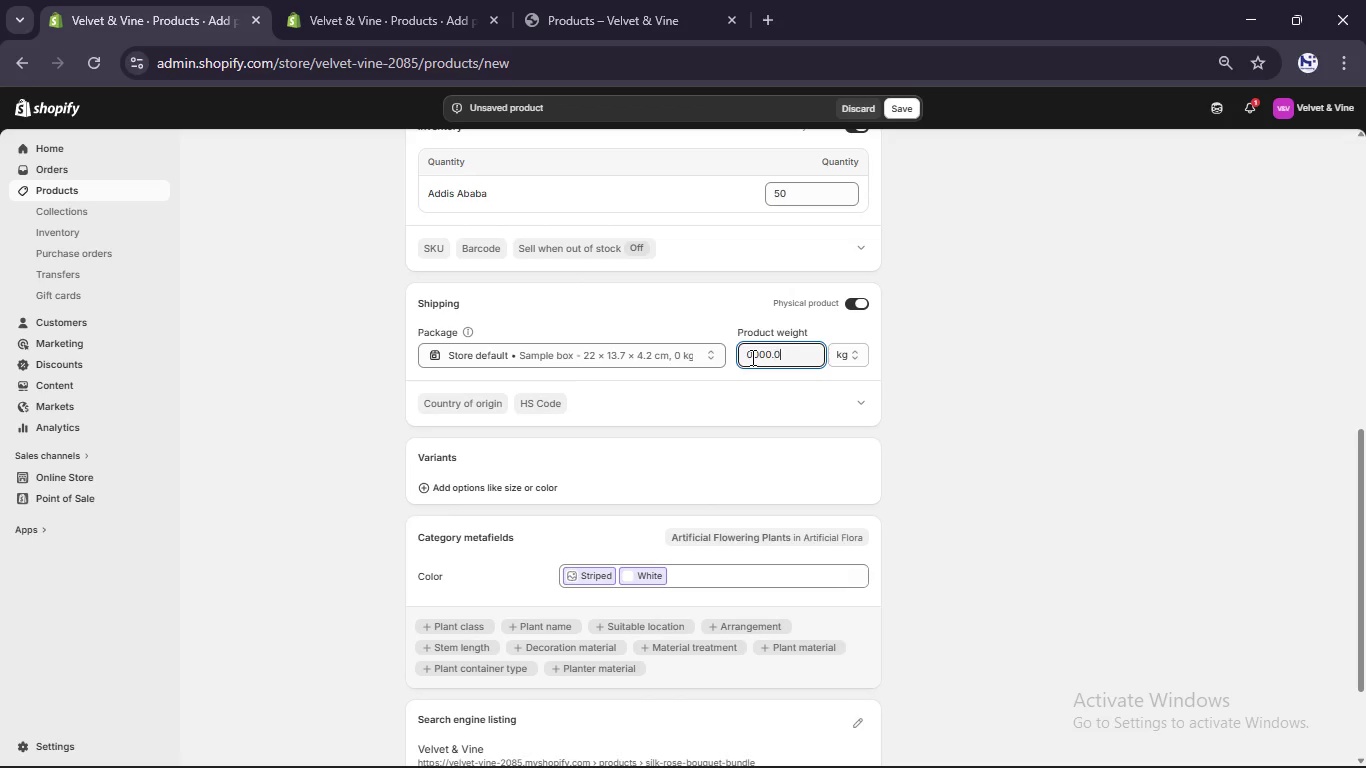 
key(ArrowRight)
 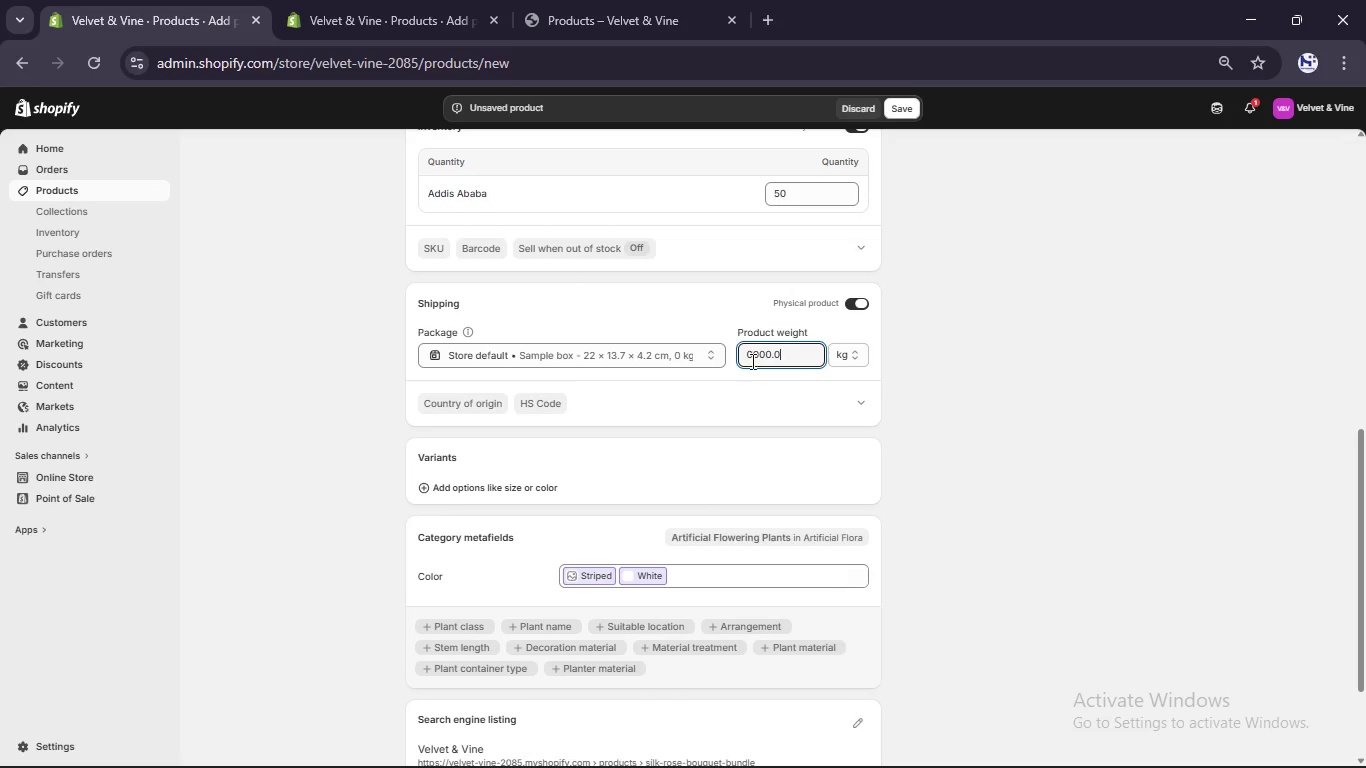 
key(Backspace)
 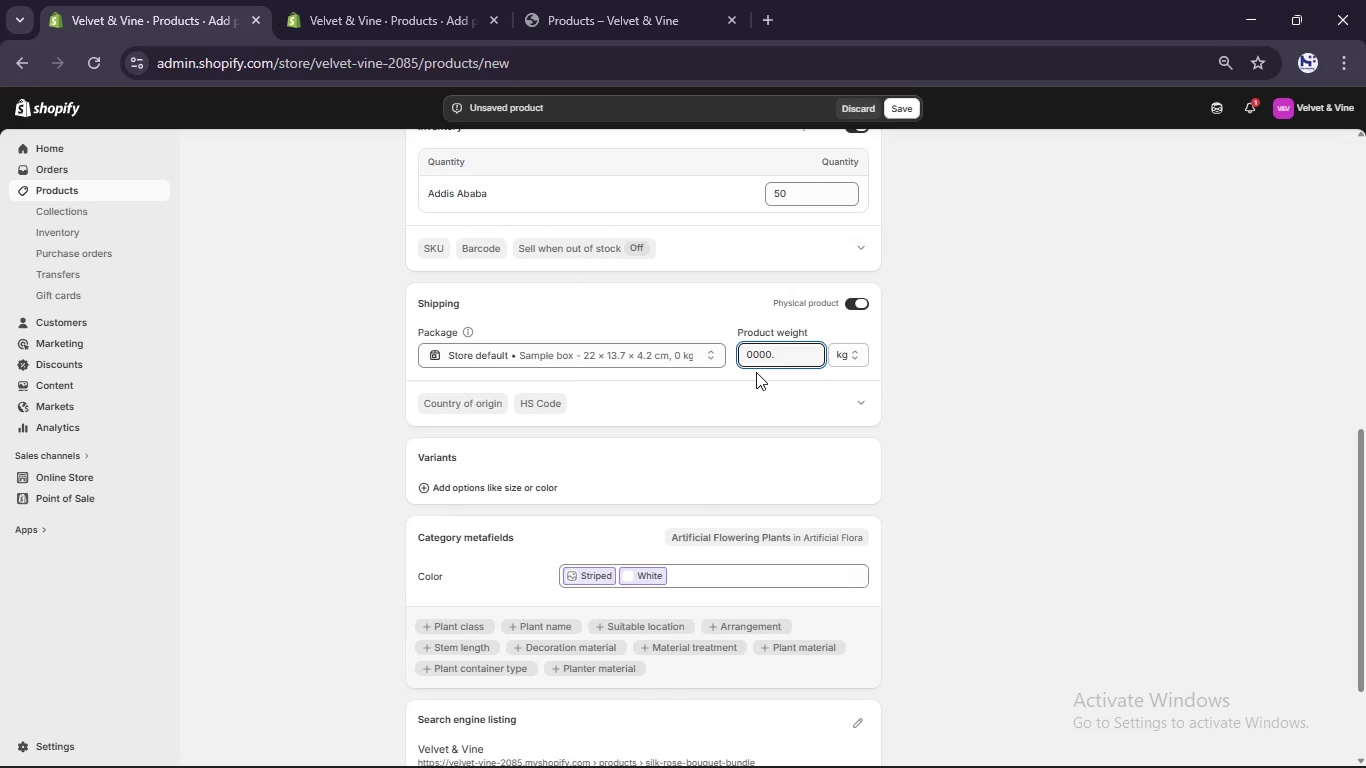 
key(Numpad5)
 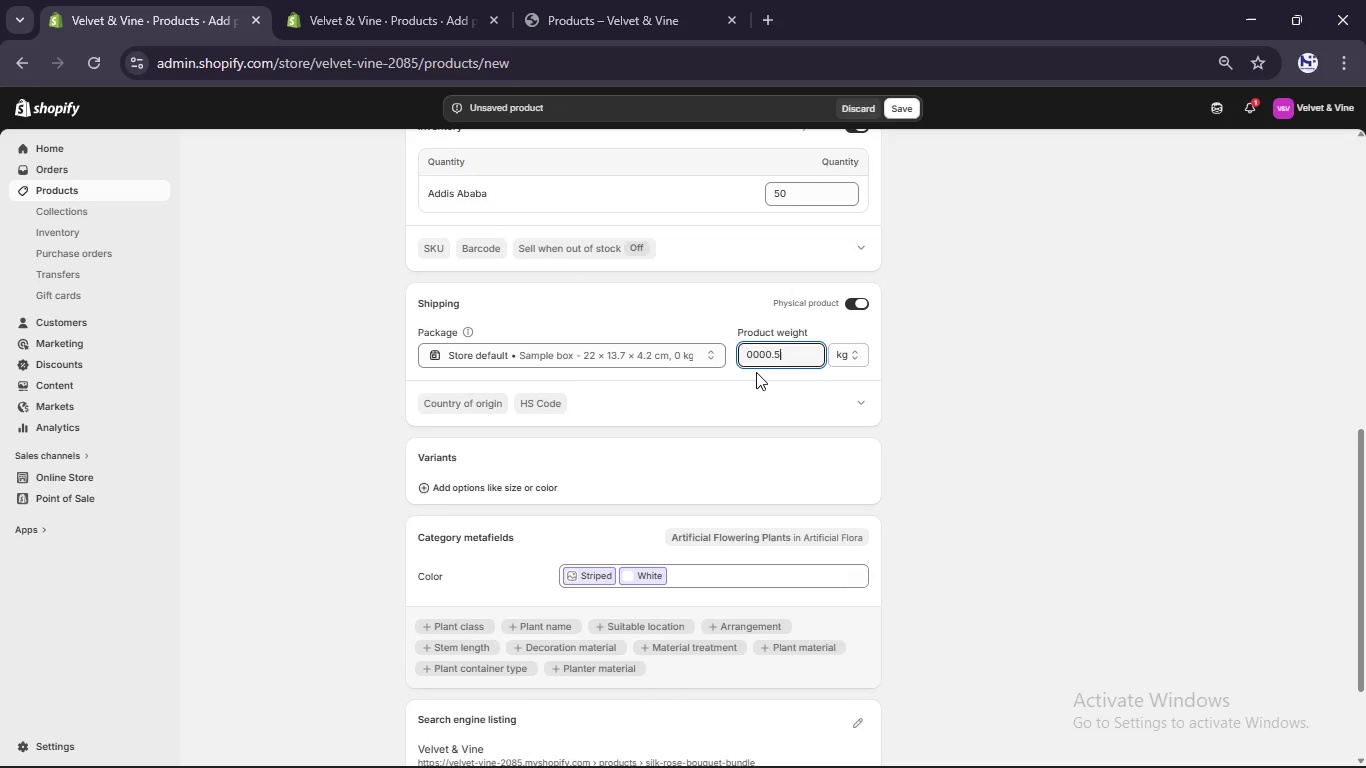 
key(Enter)
 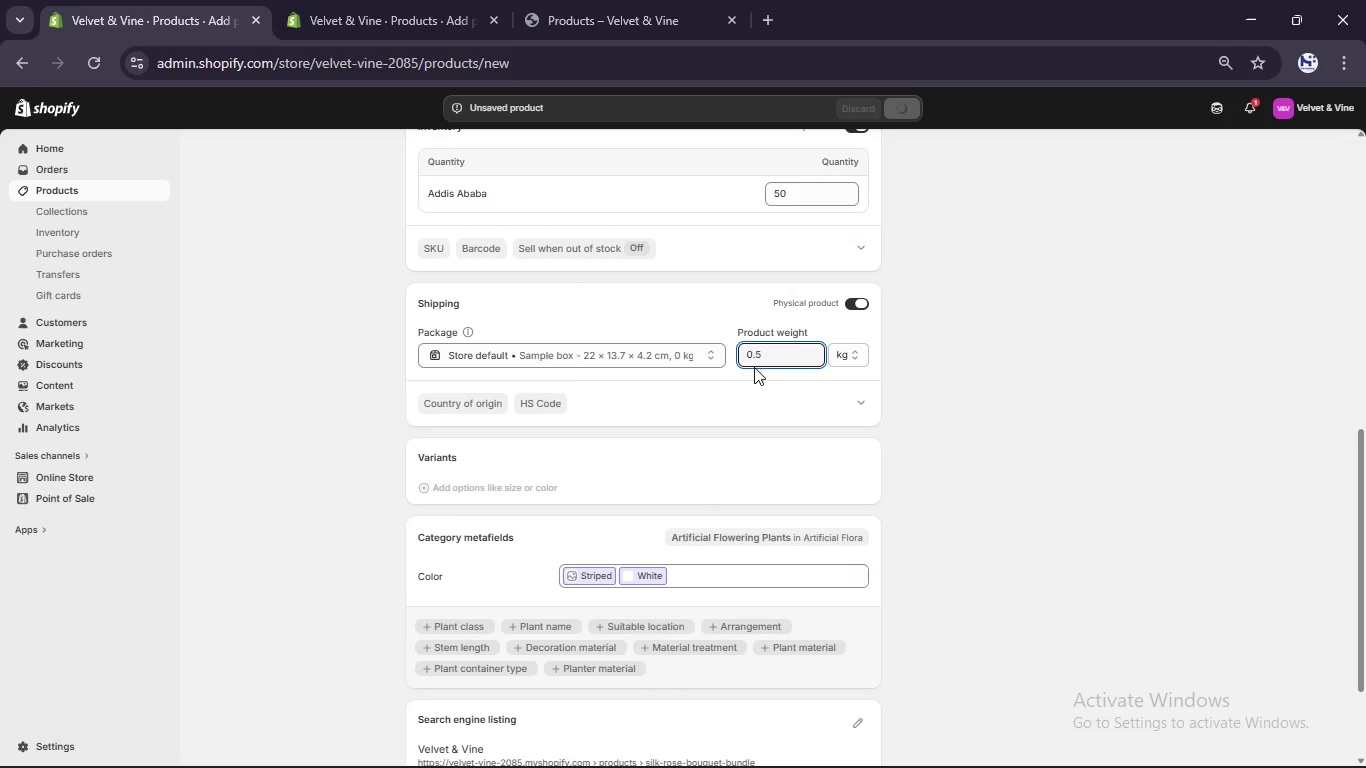 
scroll: coordinate [750, 392], scroll_direction: down, amount: 7.0
 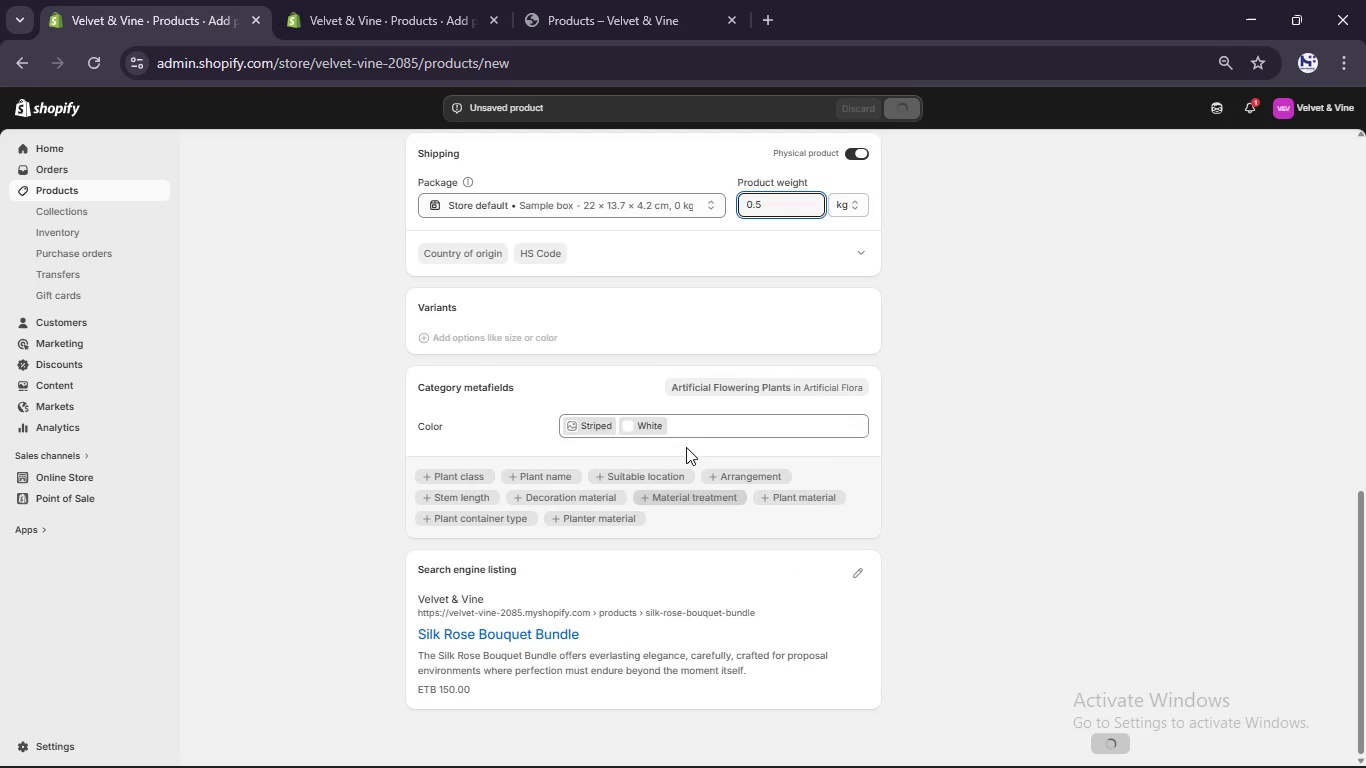 
left_click([627, 427])
 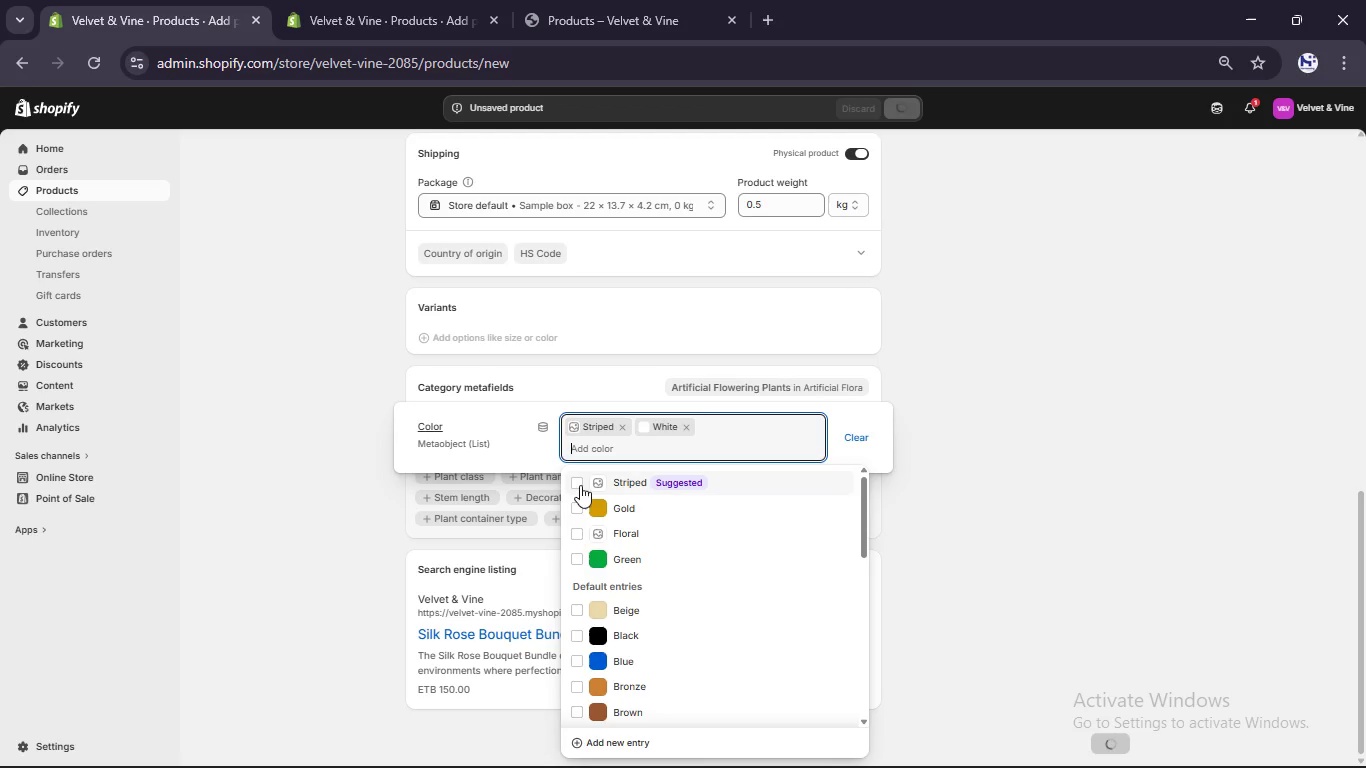 
scroll: coordinate [605, 556], scroll_direction: down, amount: 11.0
 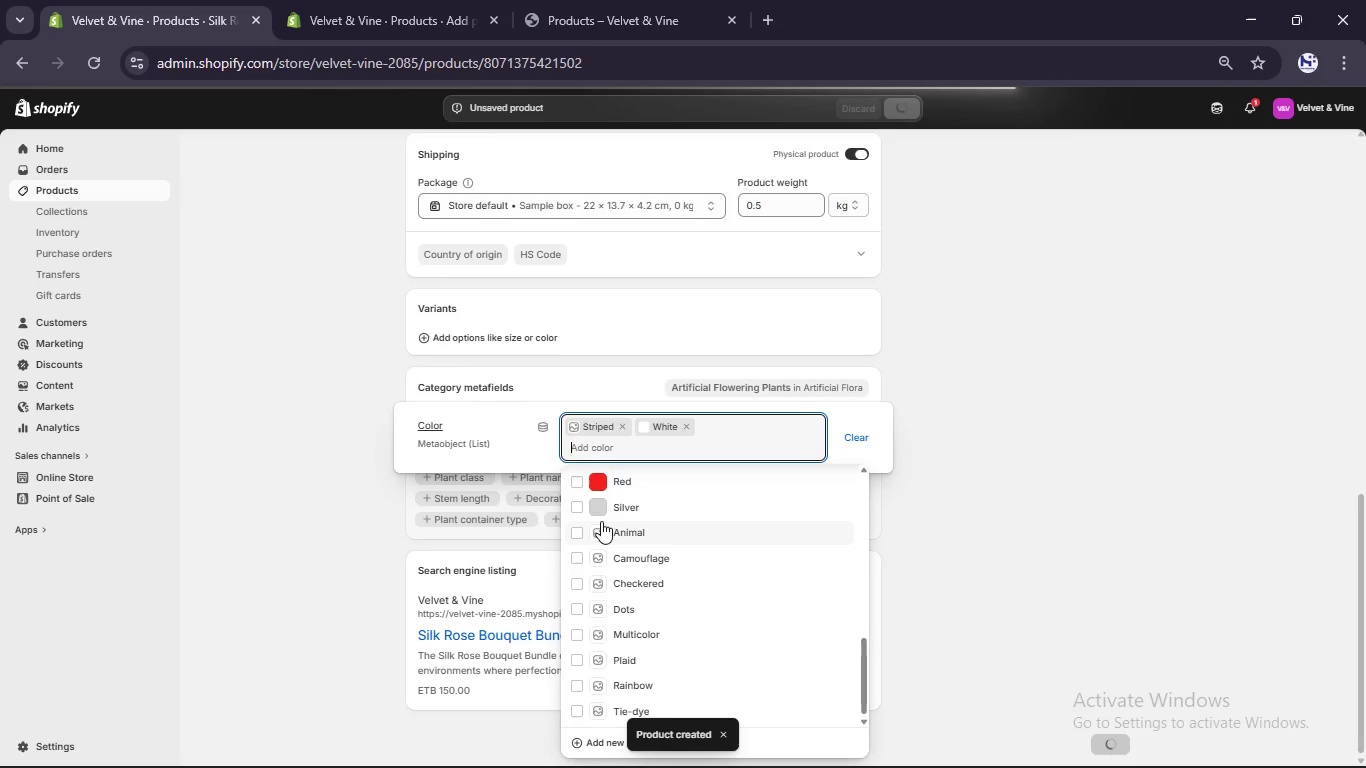 
scroll: coordinate [601, 521], scroll_direction: up, amount: 1.0
 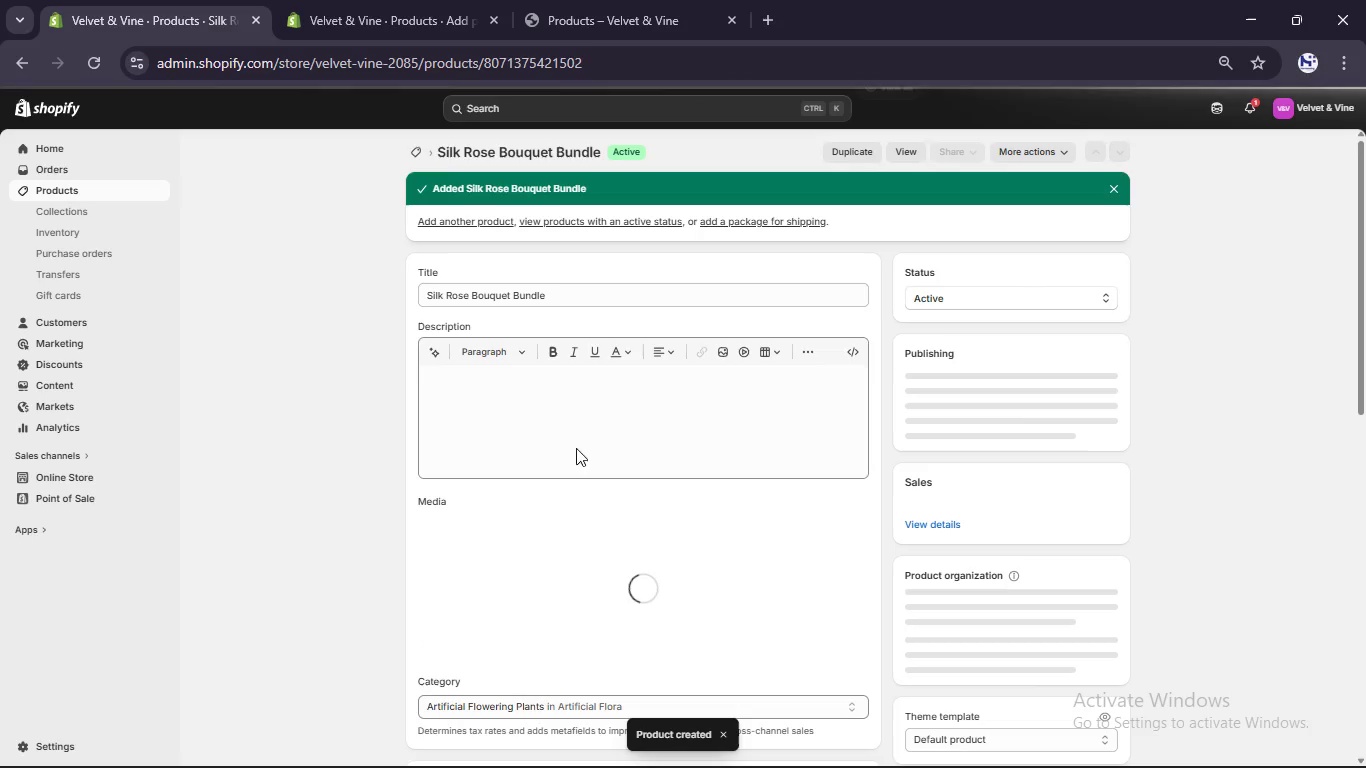 
mouse_move([570, 369])
 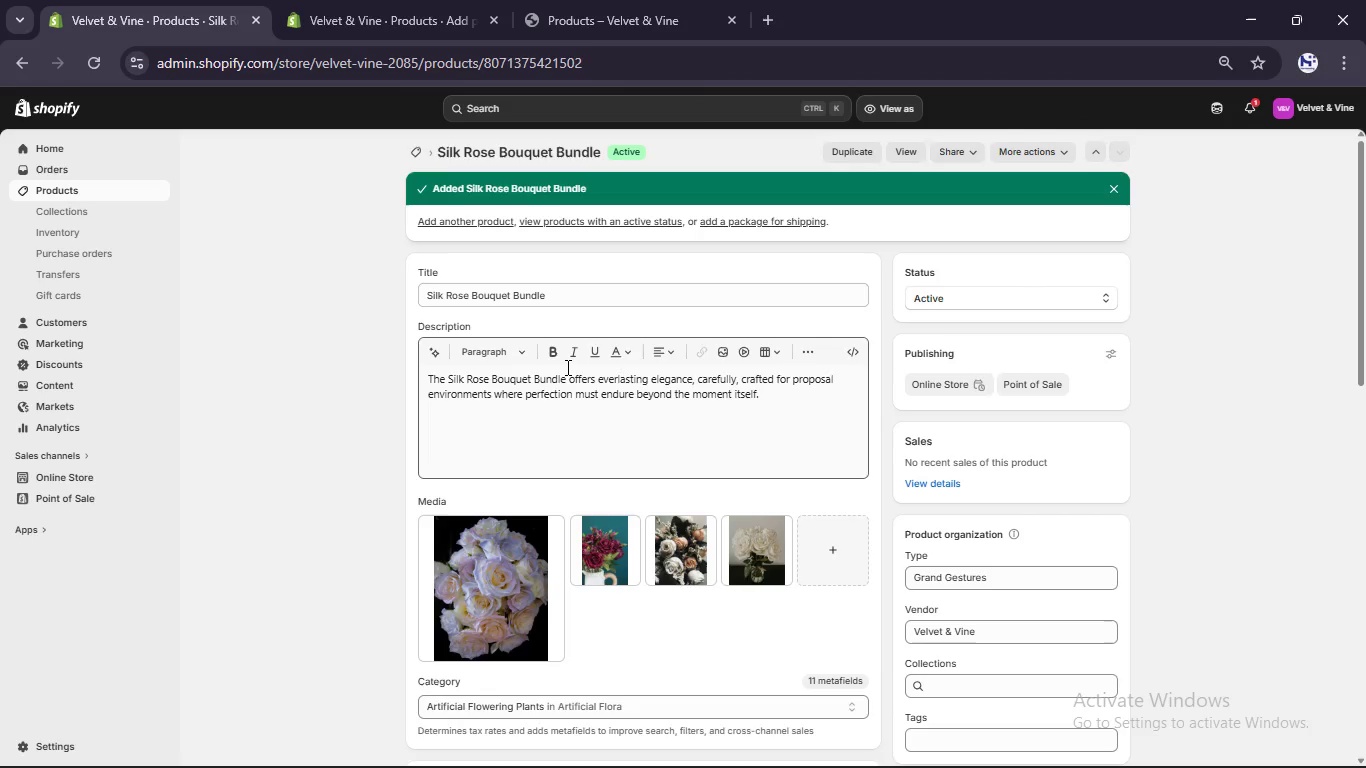 
scroll: coordinate [561, 366], scroll_direction: down, amount: 10.0
 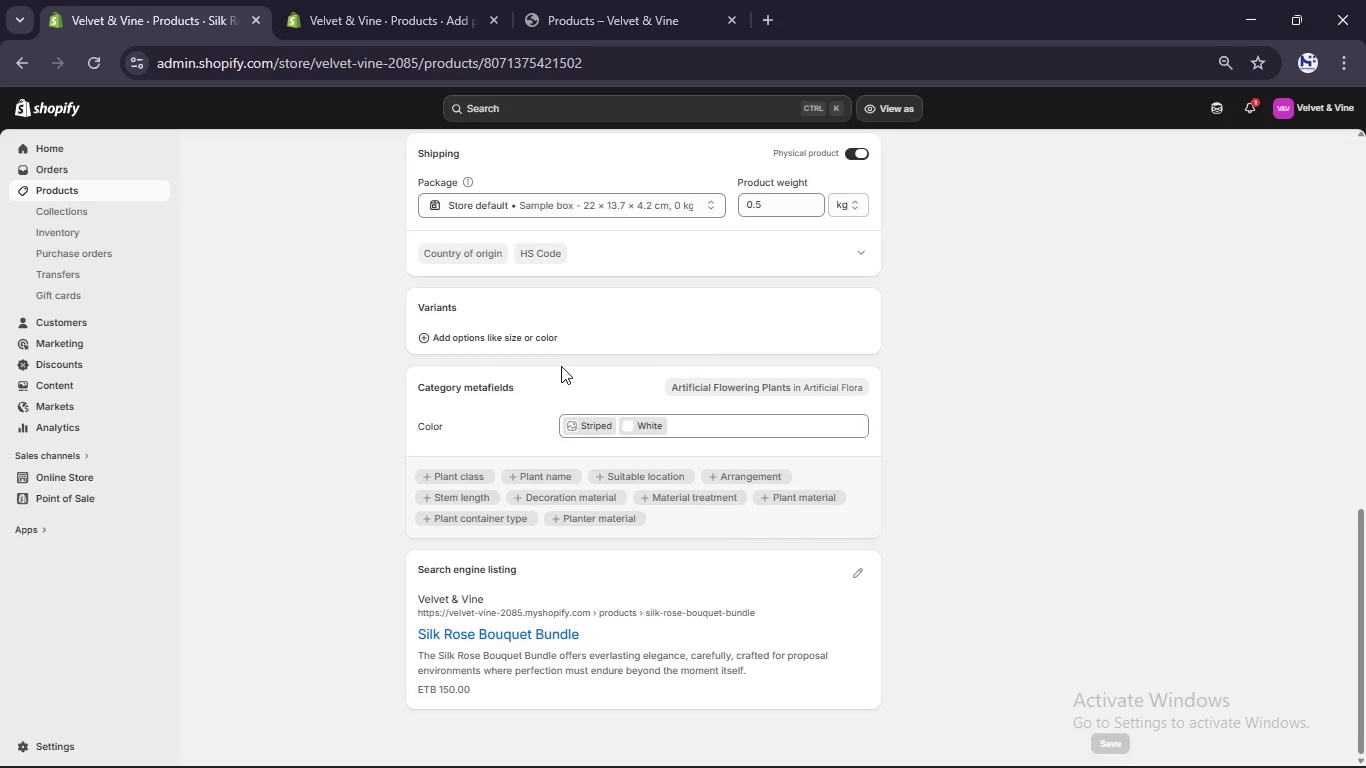 
scroll: coordinate [561, 366], scroll_direction: up, amount: 1.0
 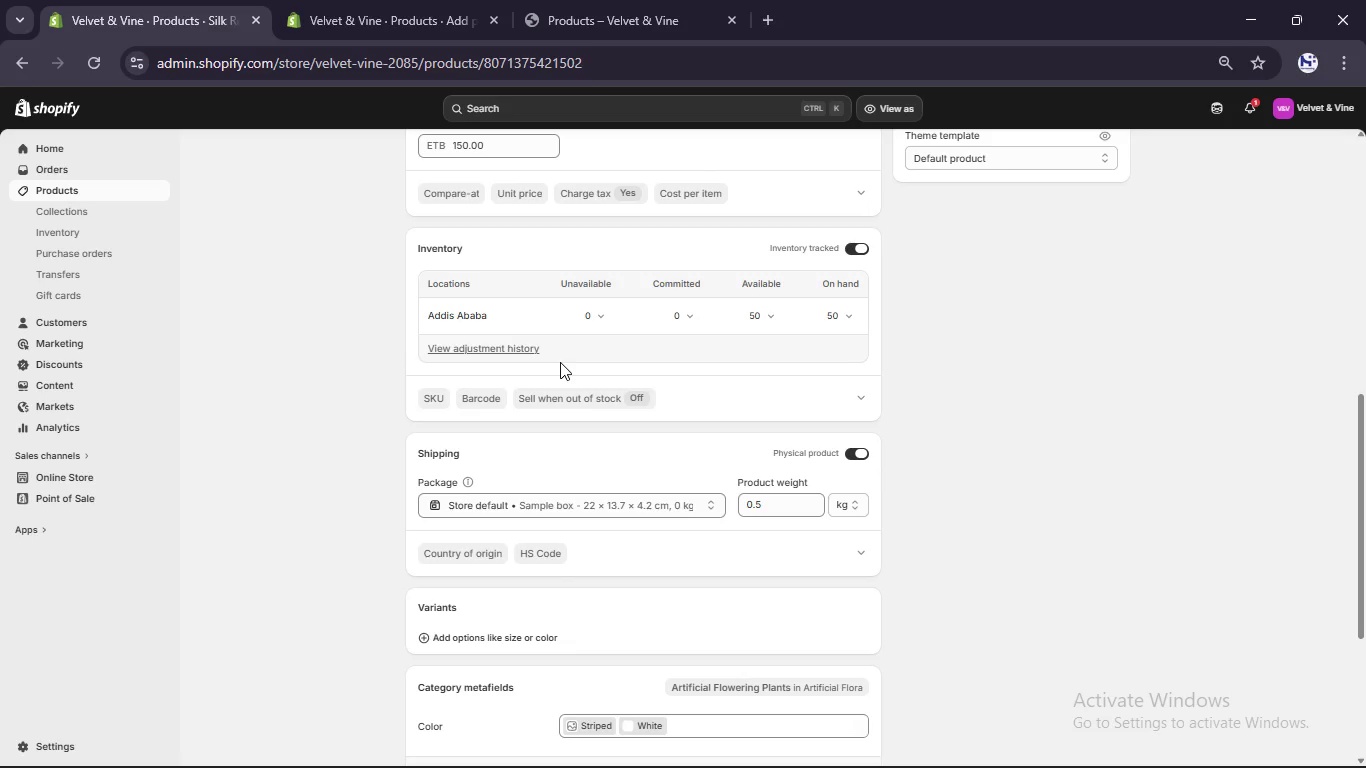 
wait(5.78)
 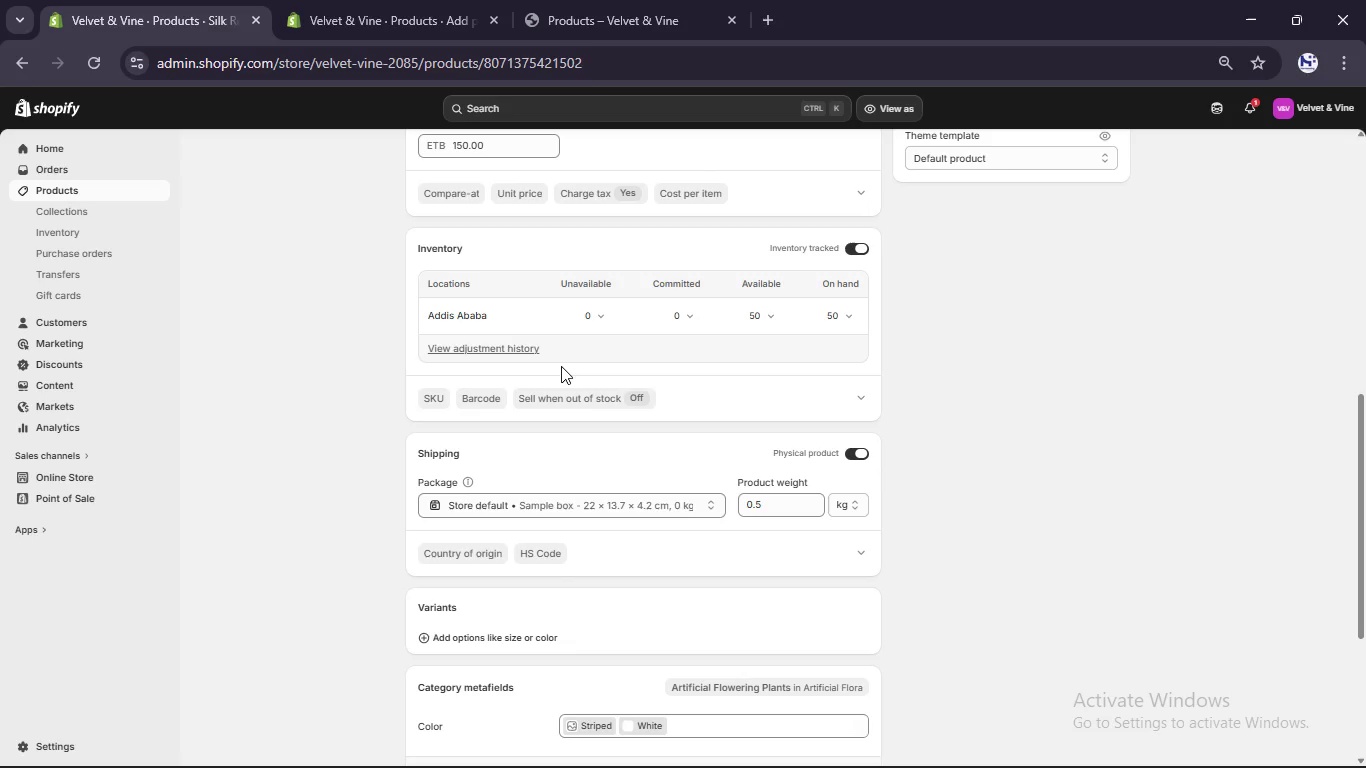 
left_click([440, 394])
 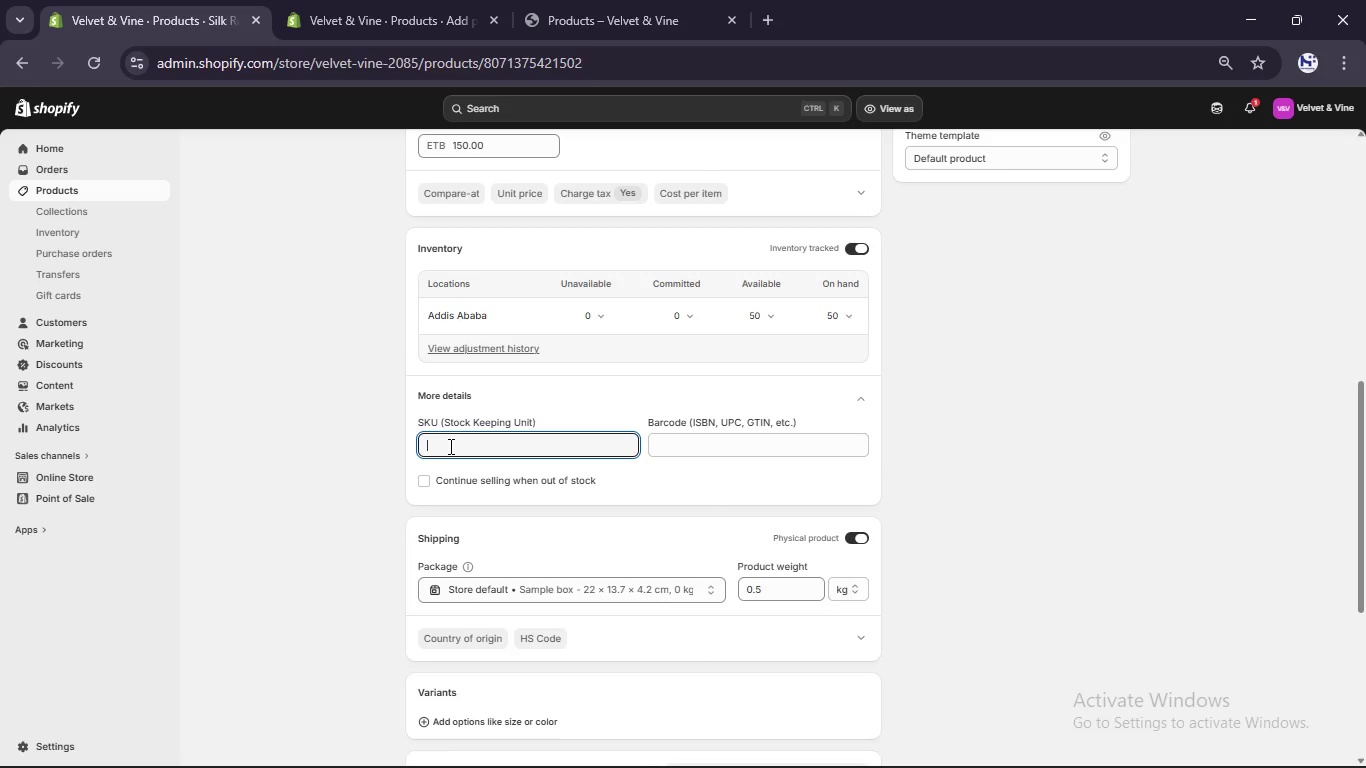 
type(VVN-FT-0088)
key(Backspace)
 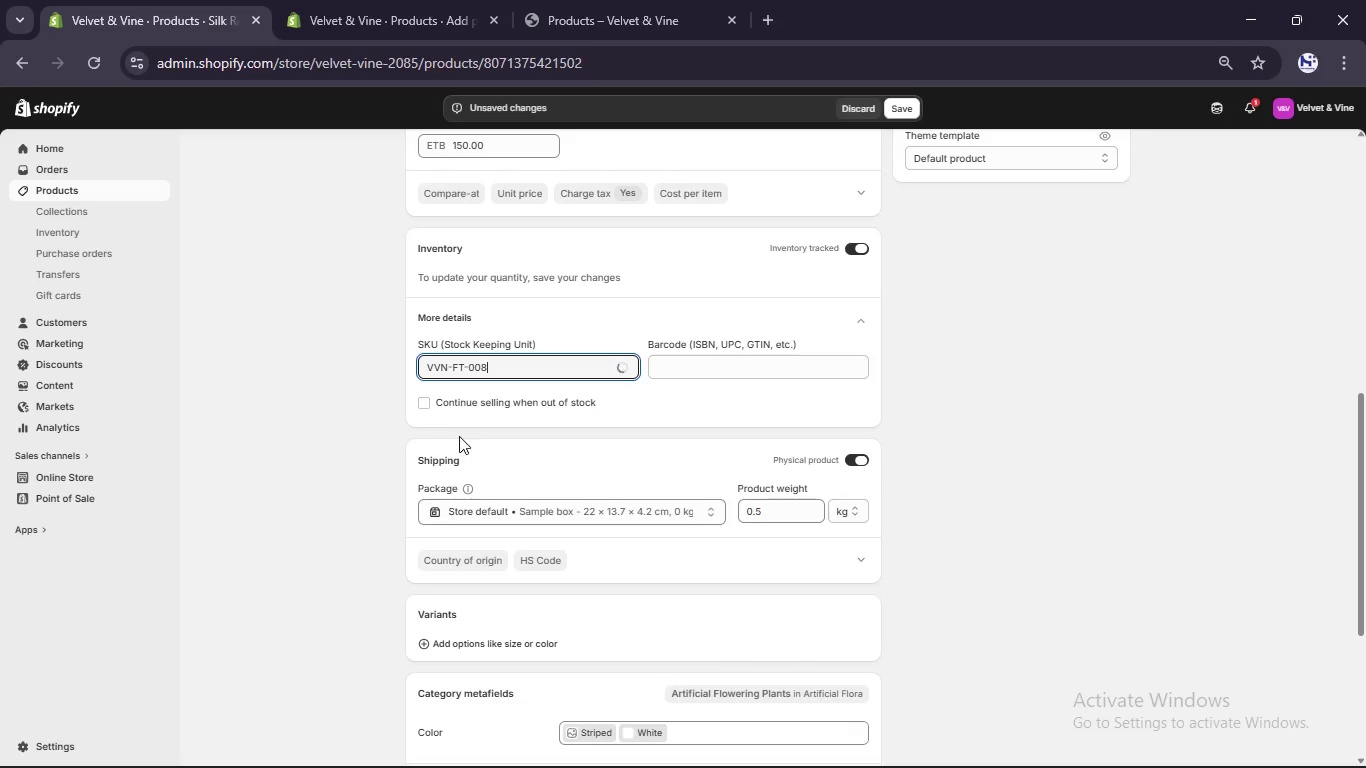 
left_click([466, 404])
 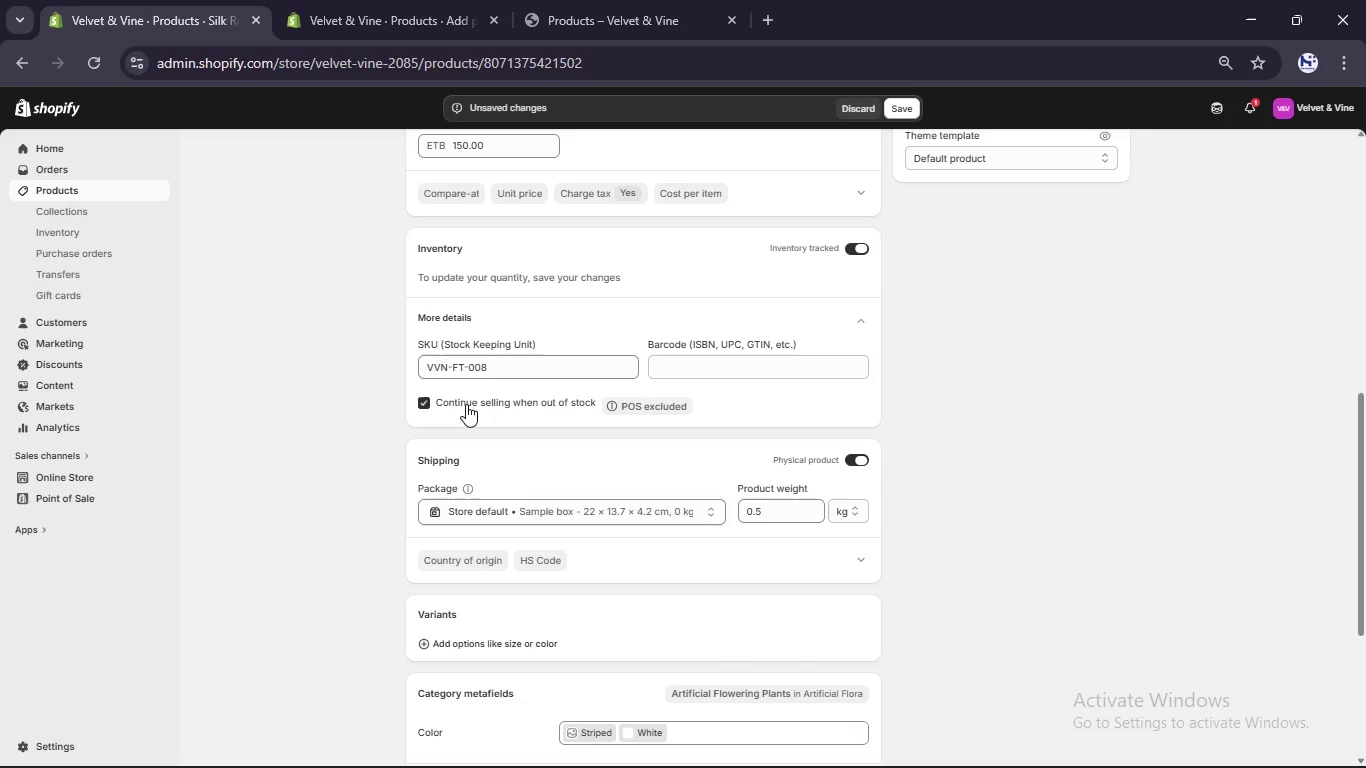 
scroll: coordinate [466, 404], scroll_direction: down, amount: 1.0
 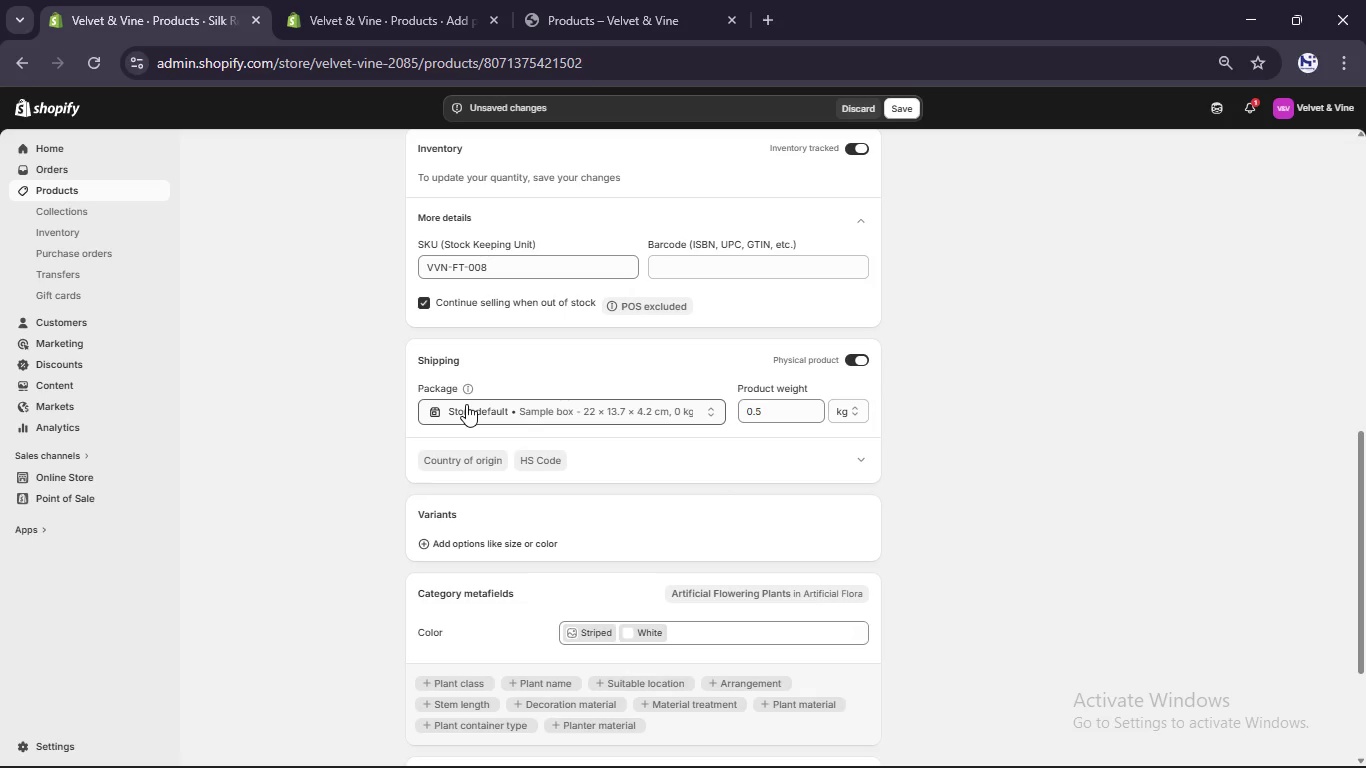 
scroll: coordinate [574, 271], scroll_direction: up, amount: 7.0
 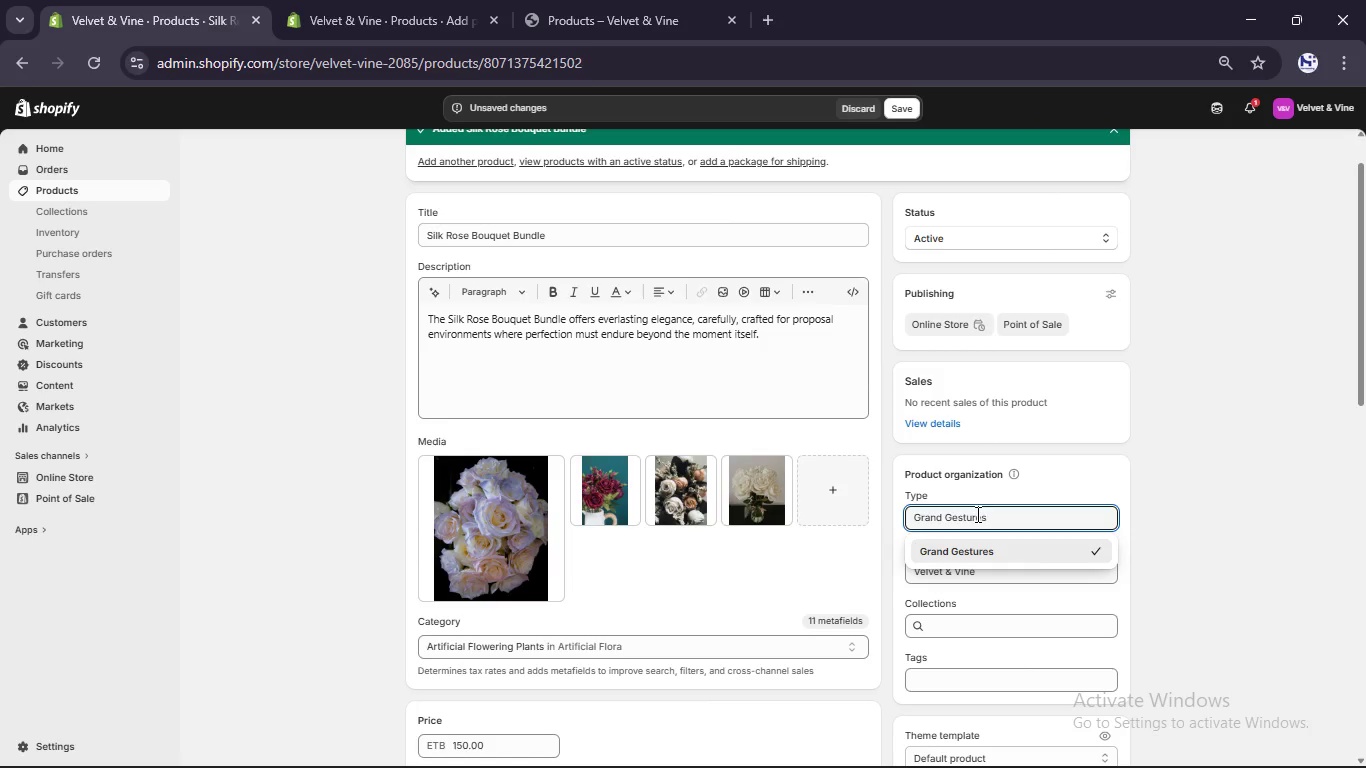 
wait(37.16)
 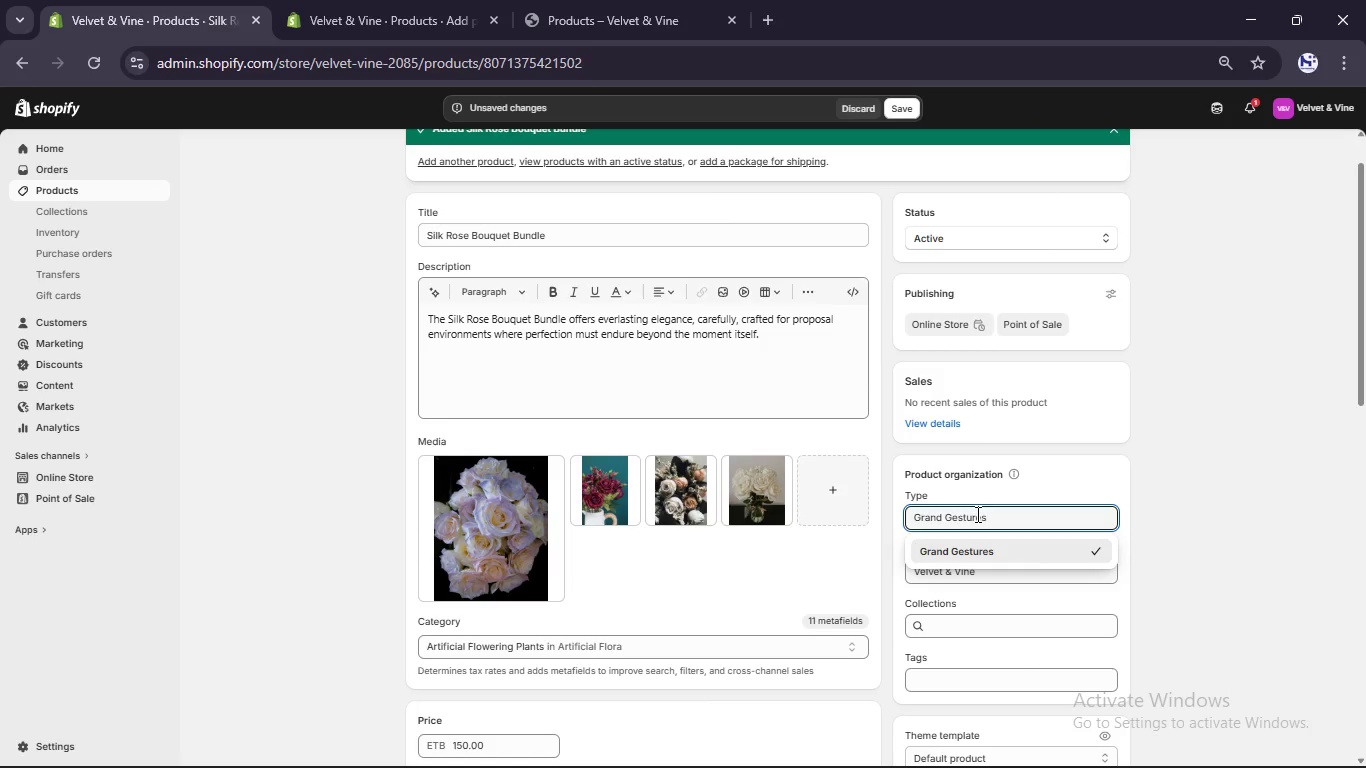 
left_click([966, 515])
 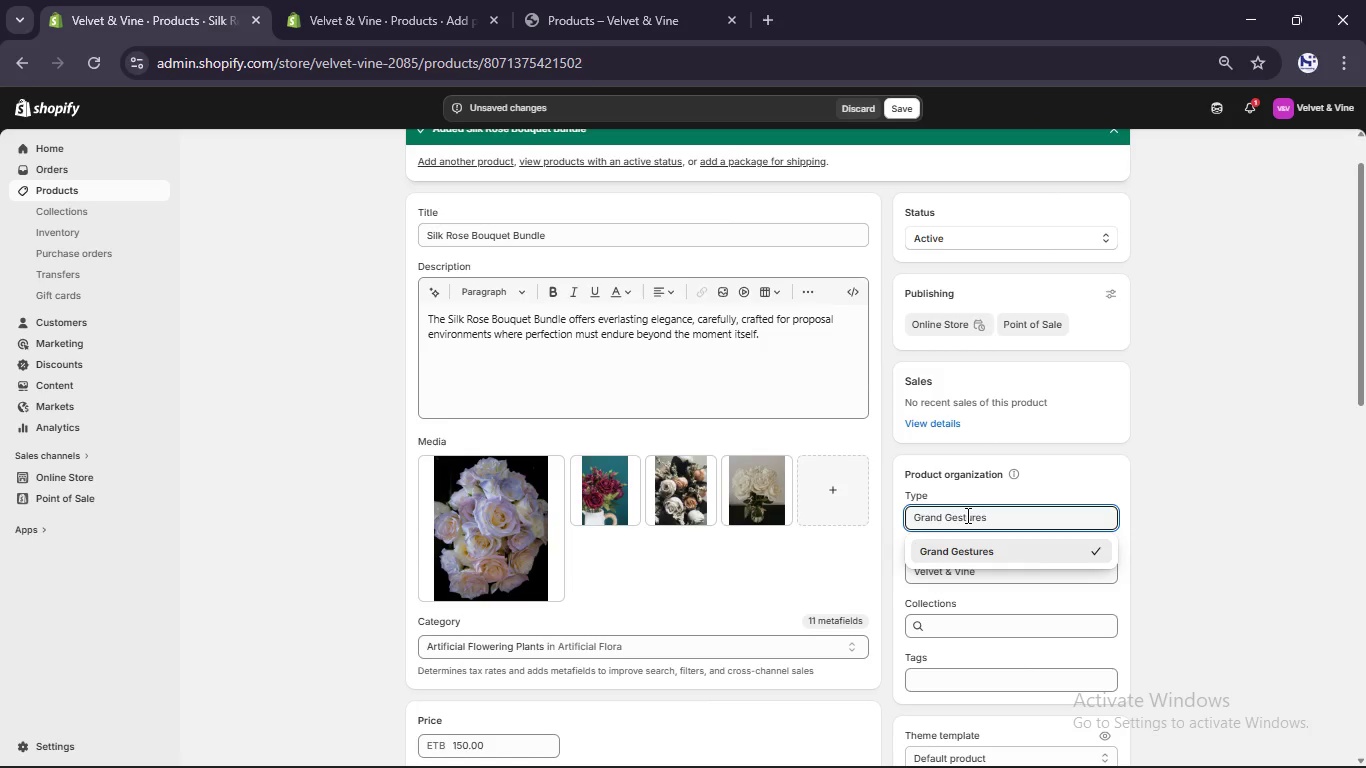 
key(Control+A)
 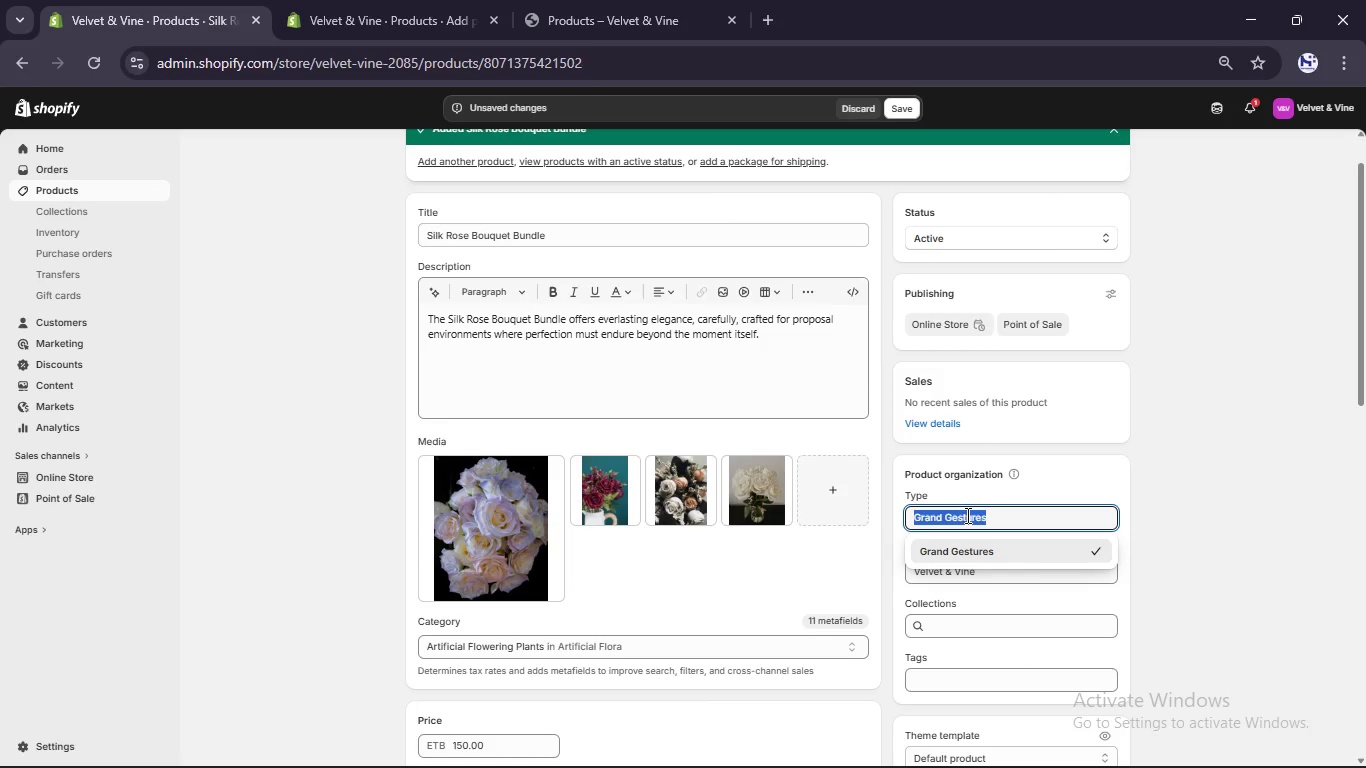 
type(Finis)
key(Backspace)
type(dhin)
key(Backspace)
key(Backspace)
key(Backspace)
key(Backspace)
type(shing Touche)
 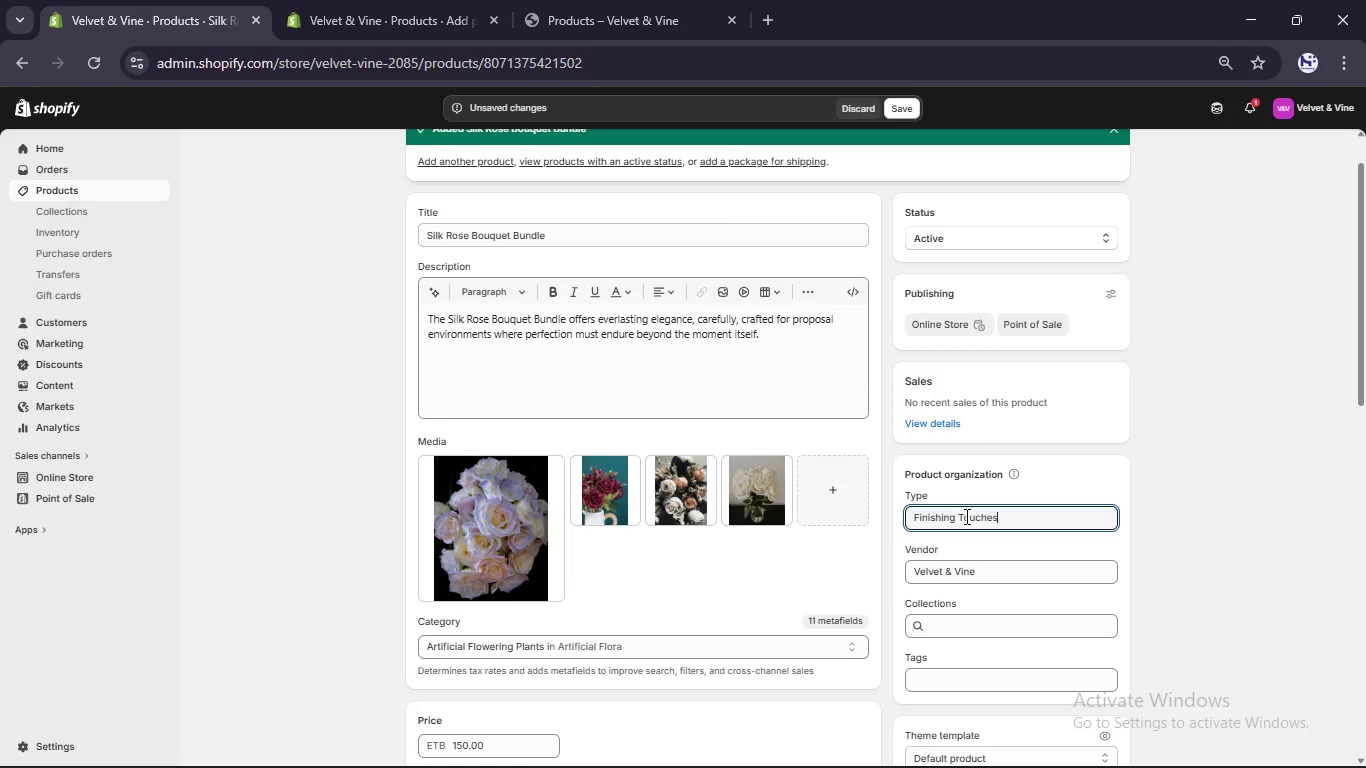 
 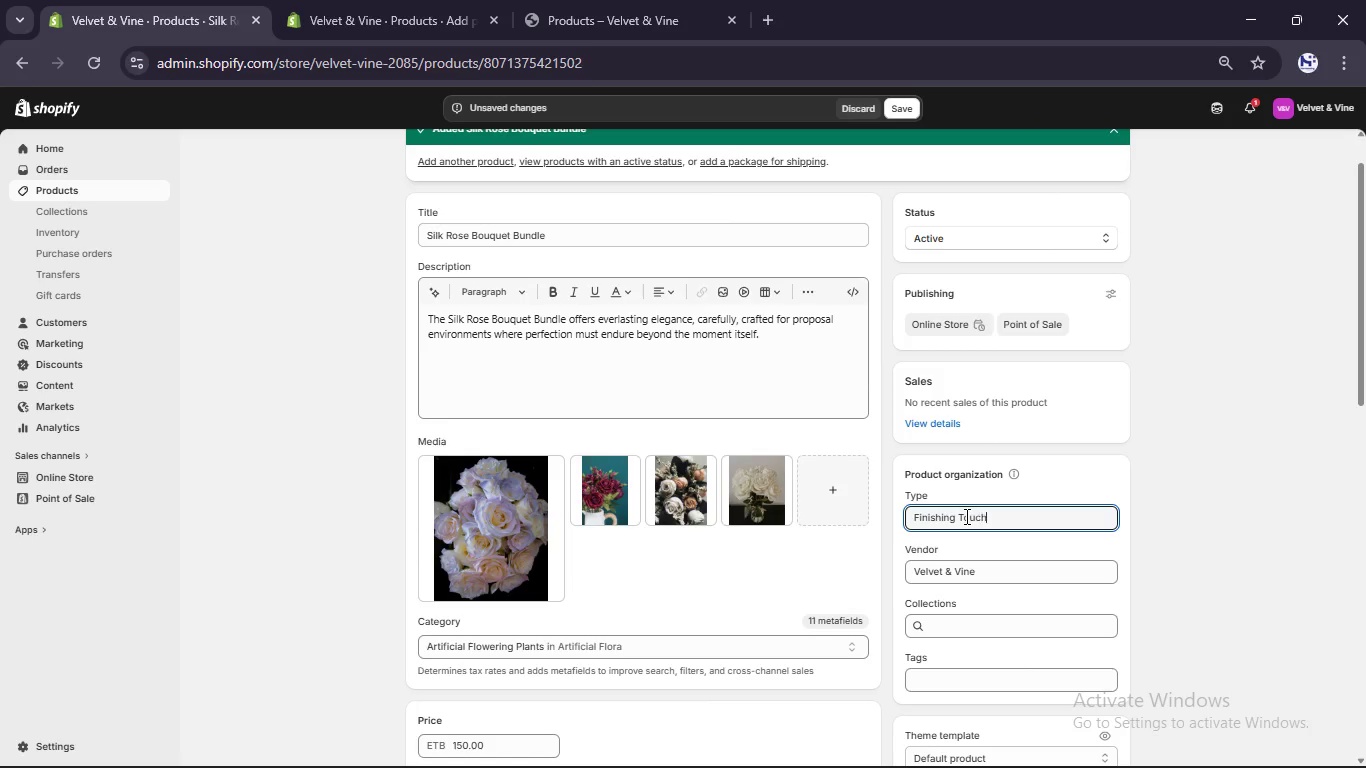 
hold_key(key=S, duration=0.33)
 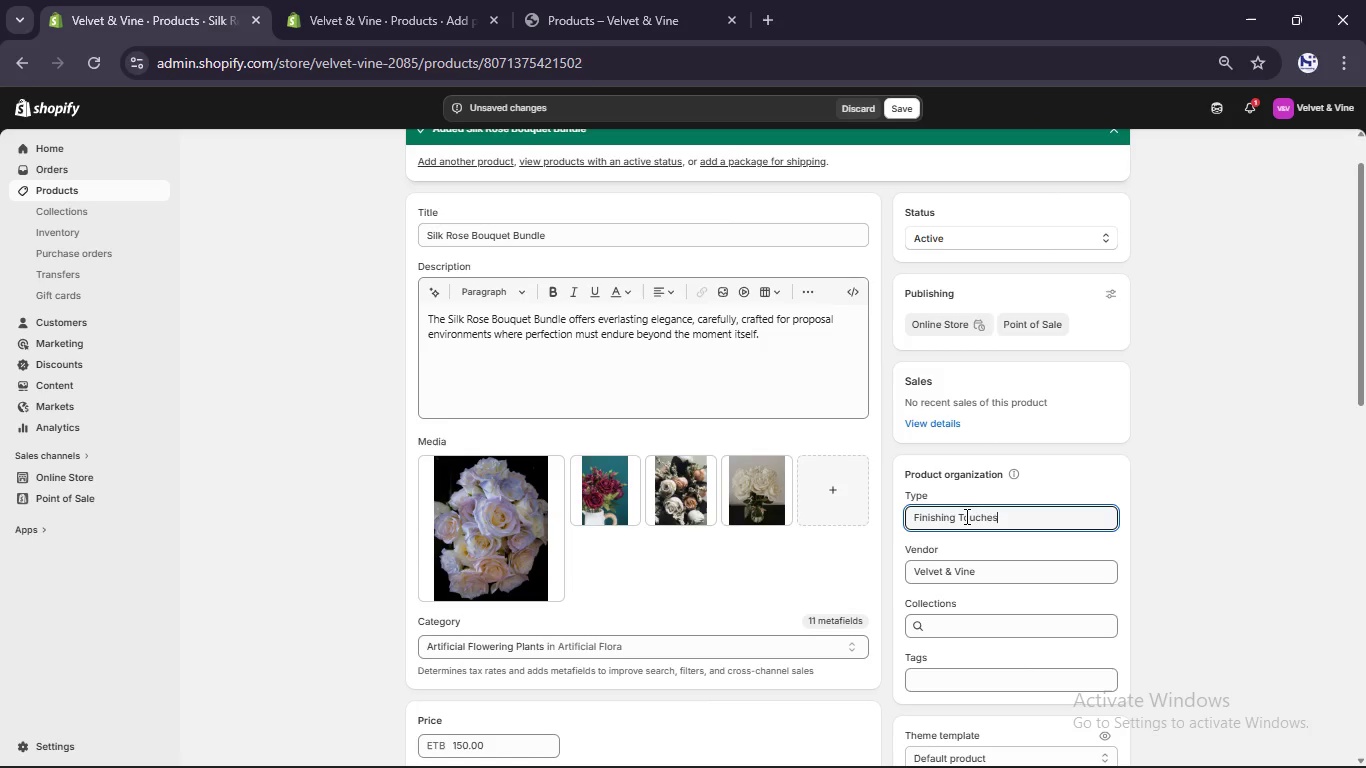 
scroll: coordinate [972, 509], scroll_direction: down, amount: 1.0
 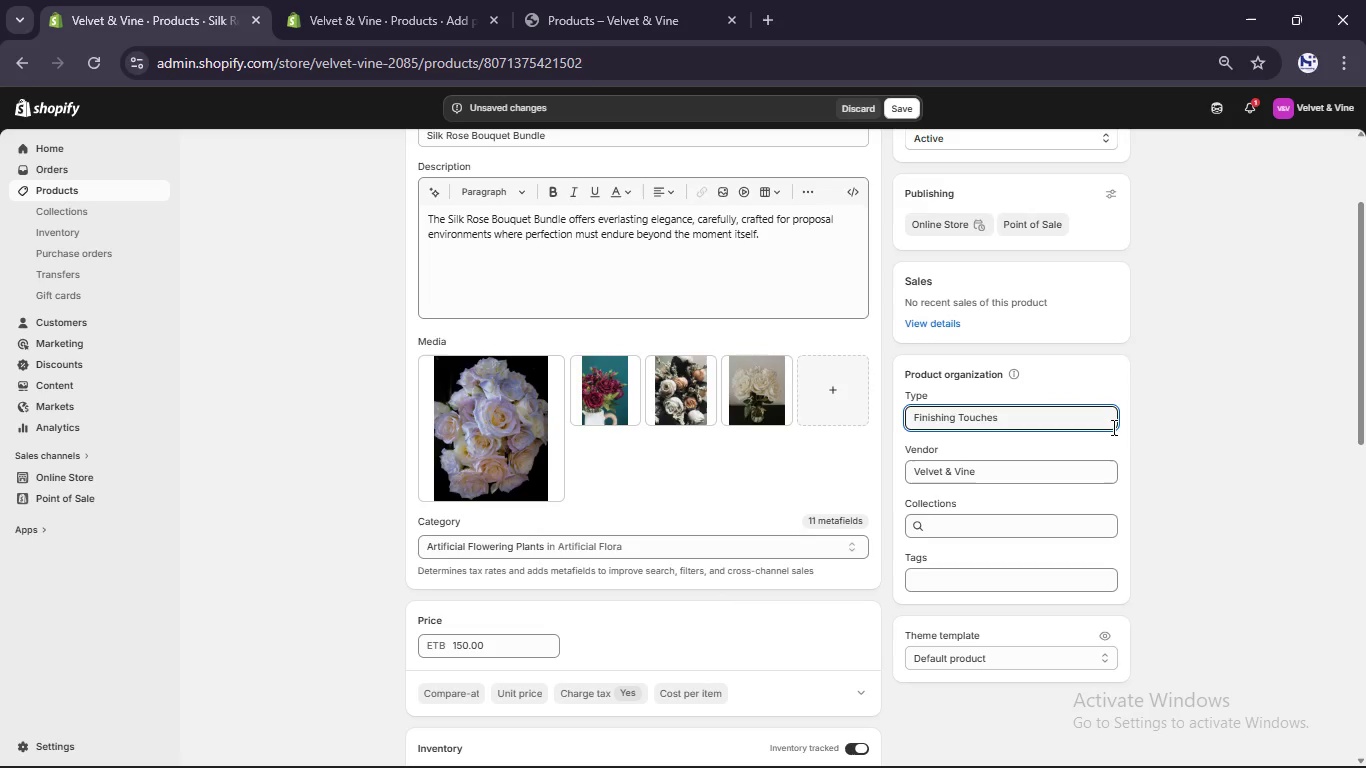 
left_click([1146, 431])
 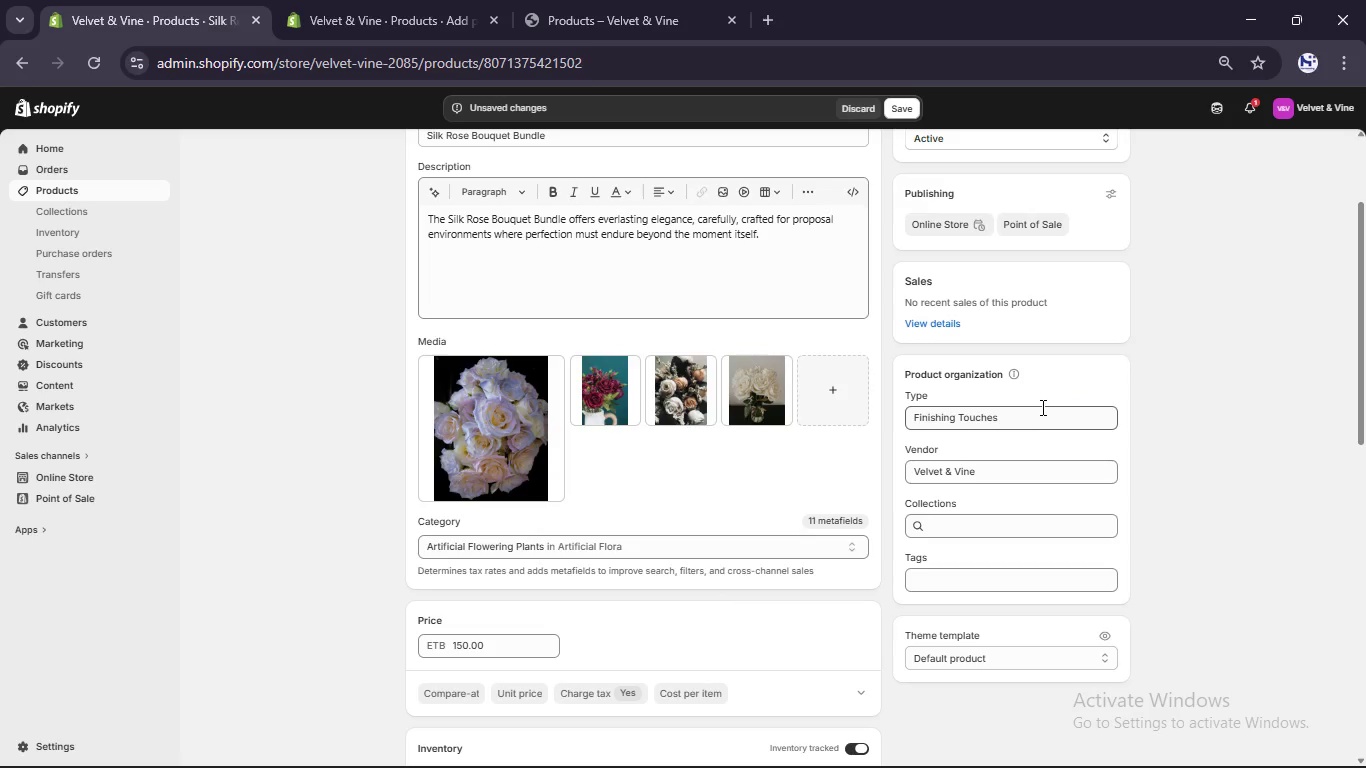 
left_click([1030, 414])
 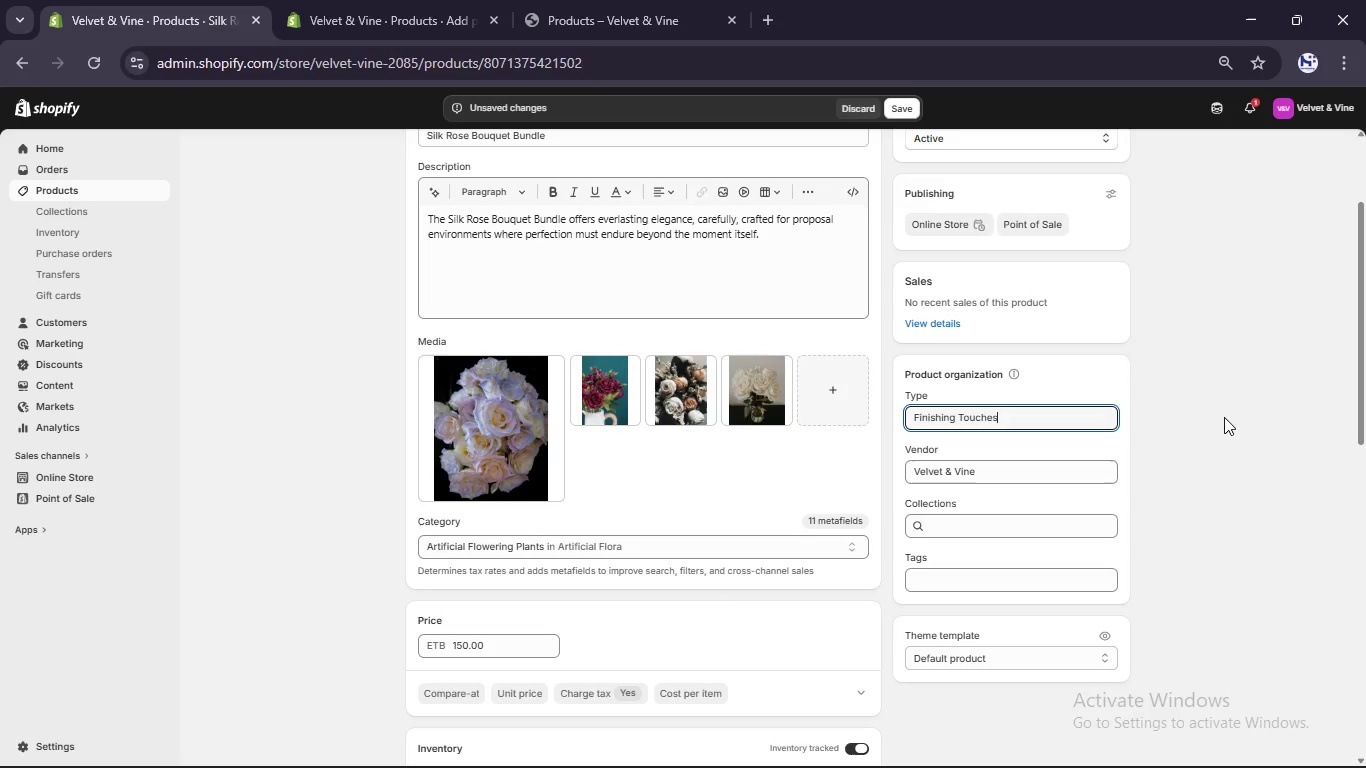 
left_click([1224, 417])
 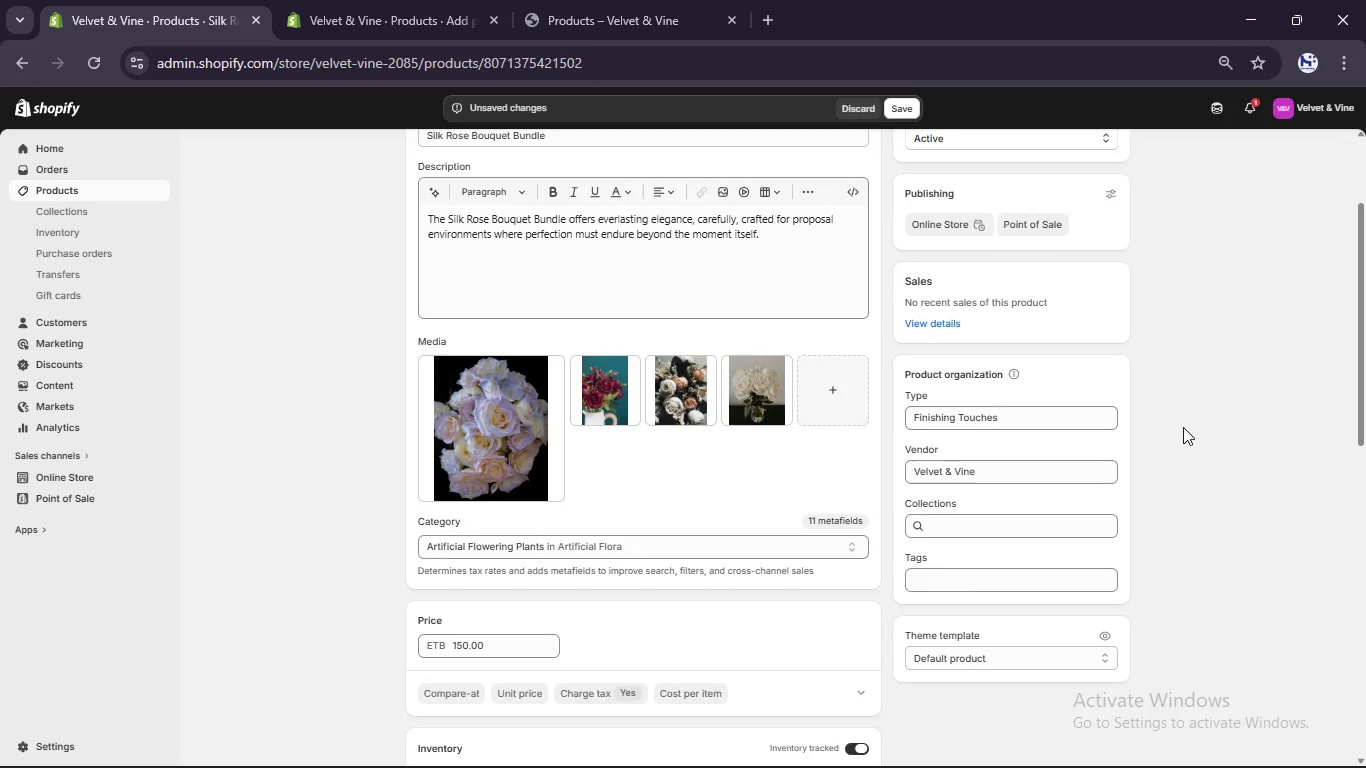 
scroll: coordinate [517, 384], scroll_direction: down, amount: 12.0
 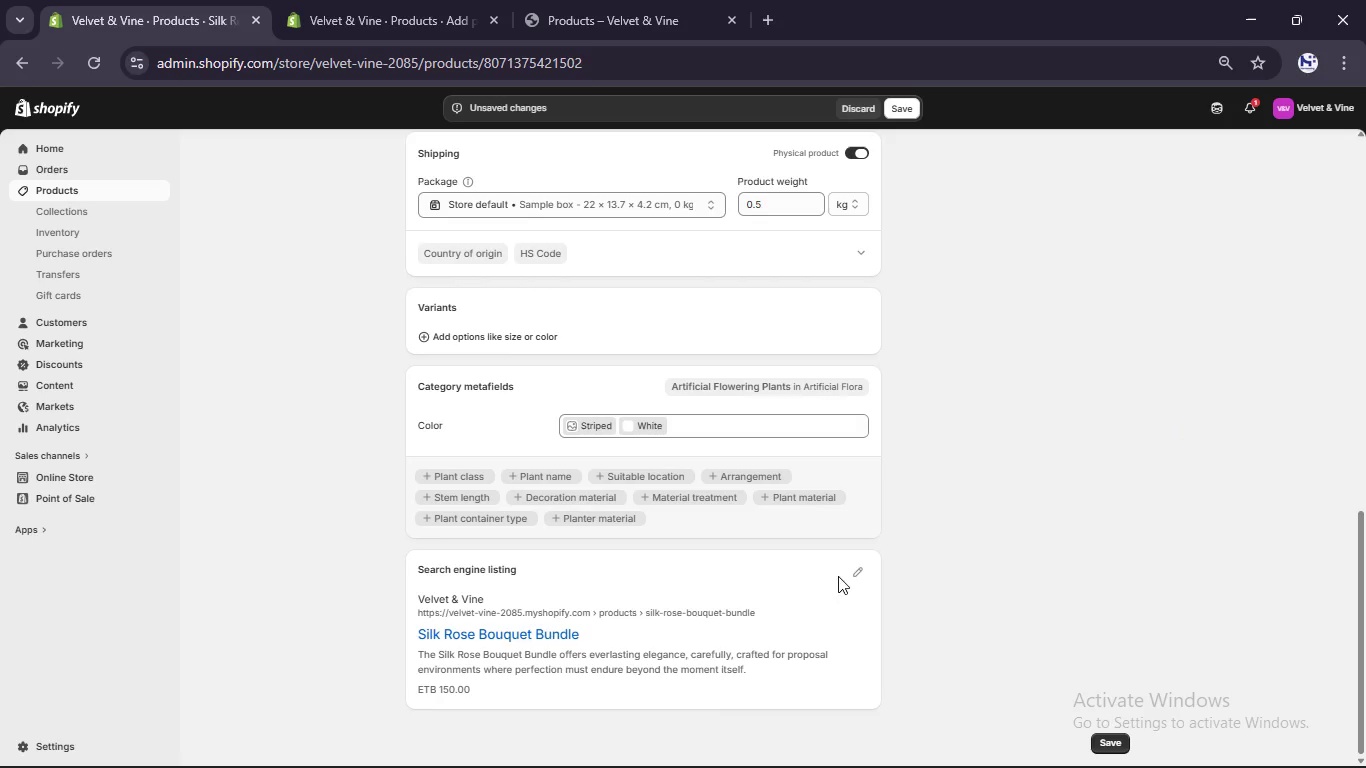 
left_click([853, 567])
 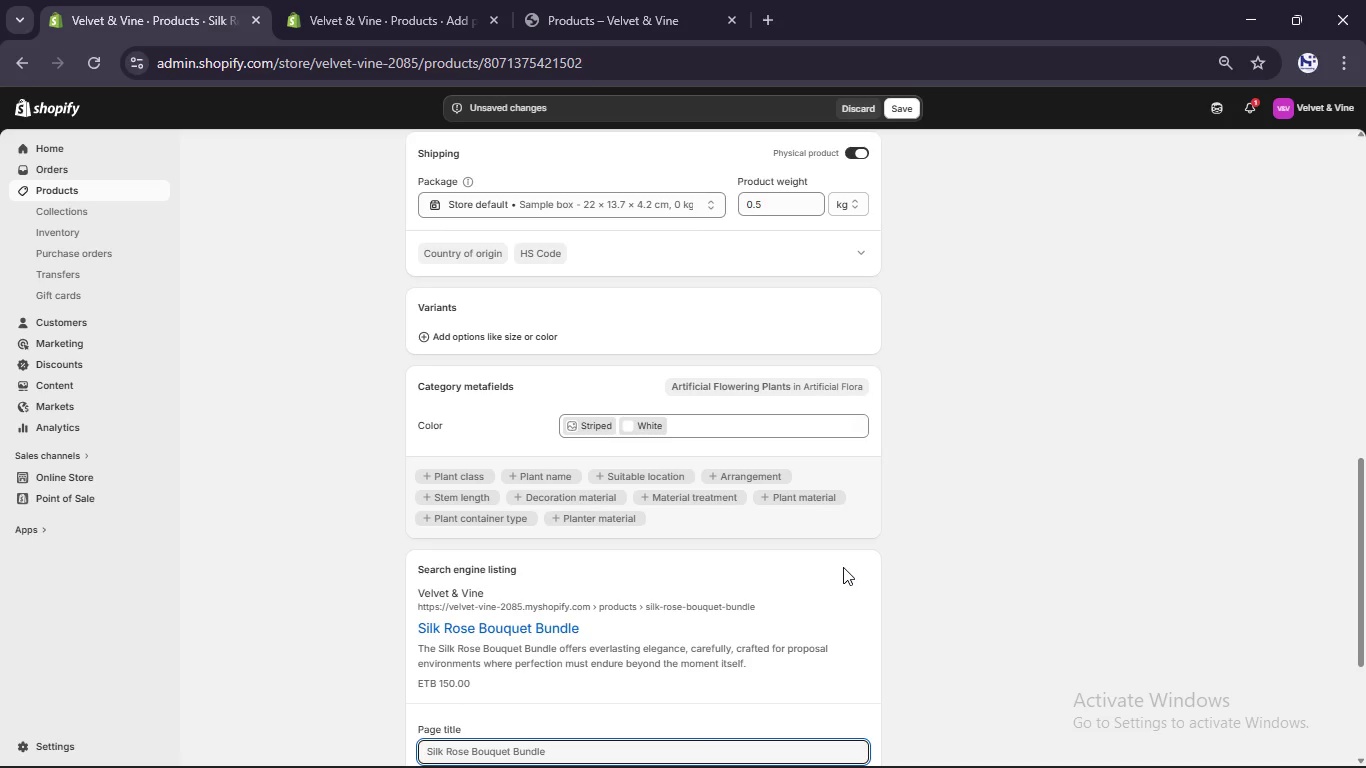 
scroll: coordinate [834, 566], scroll_direction: down, amount: 3.0
 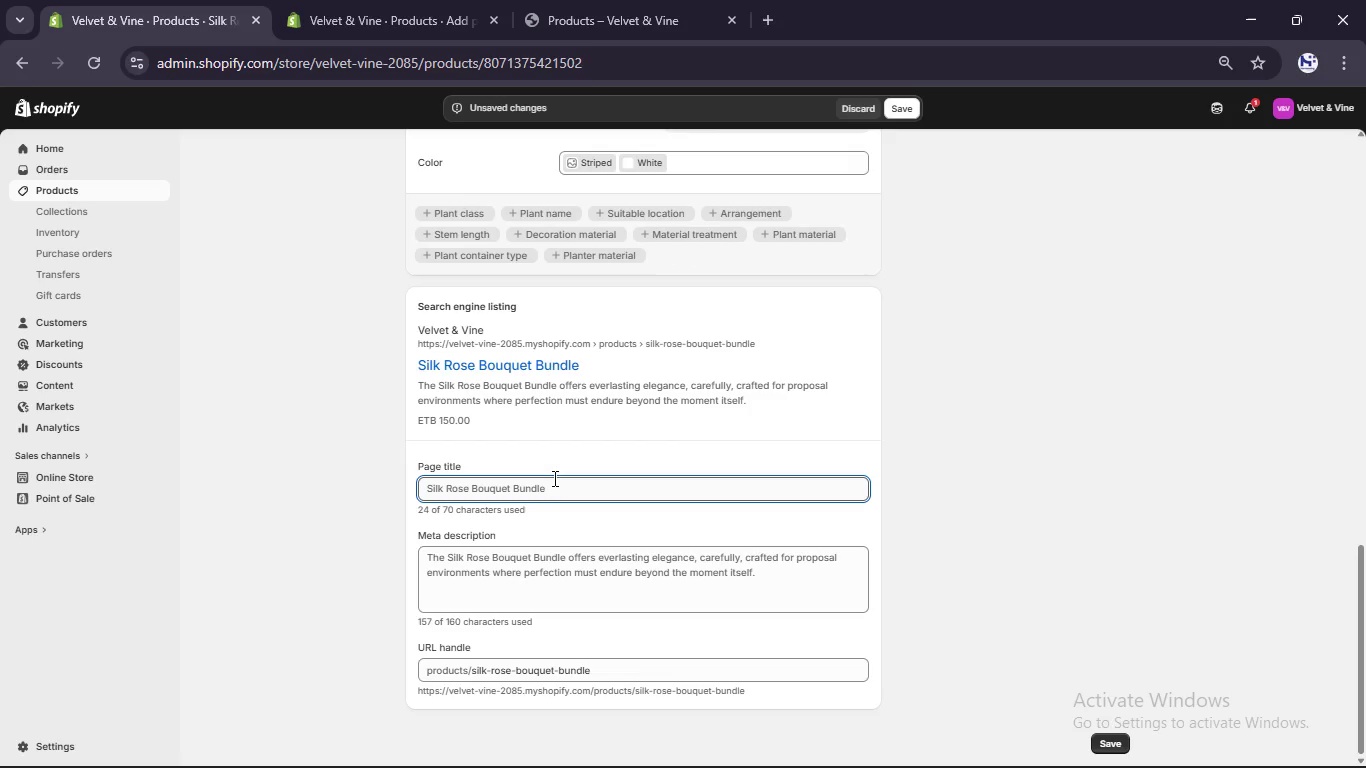 
left_click([553, 480])
 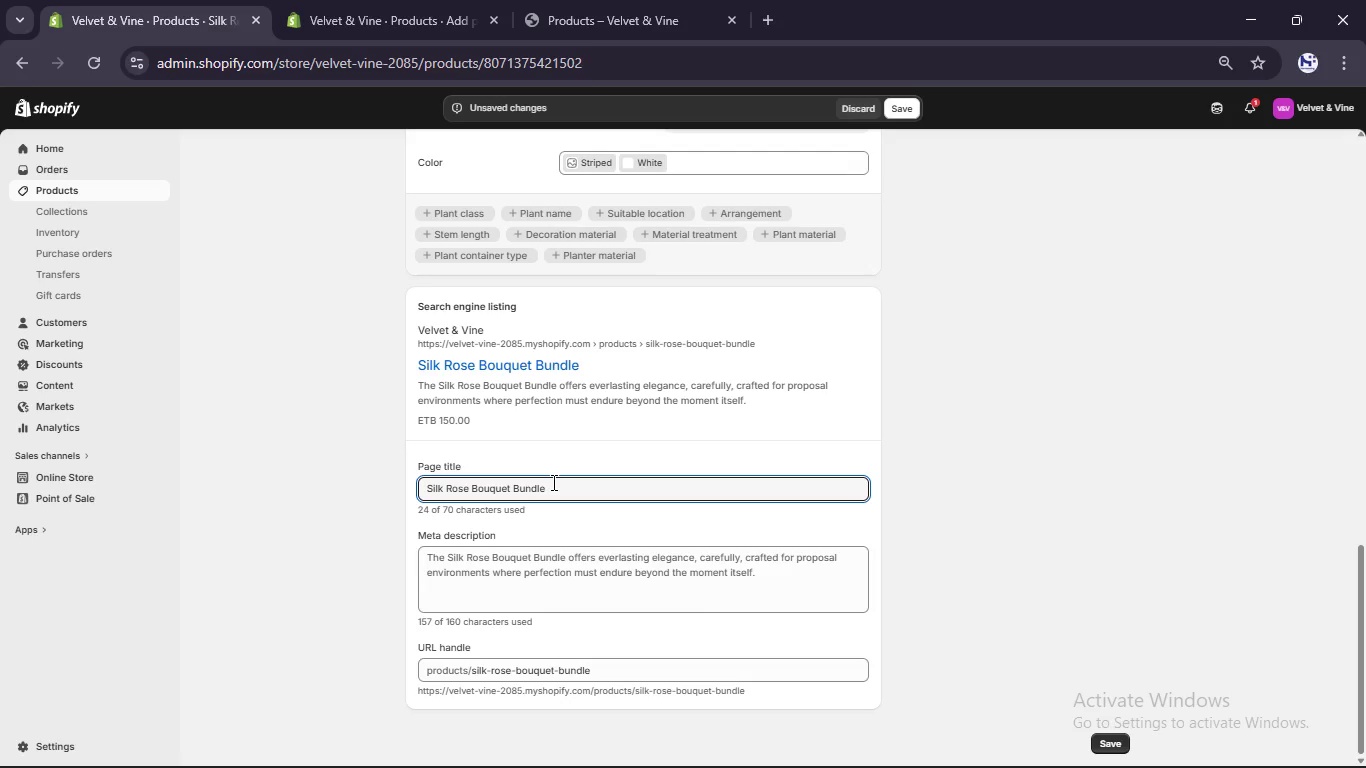 
wait(14.47)
 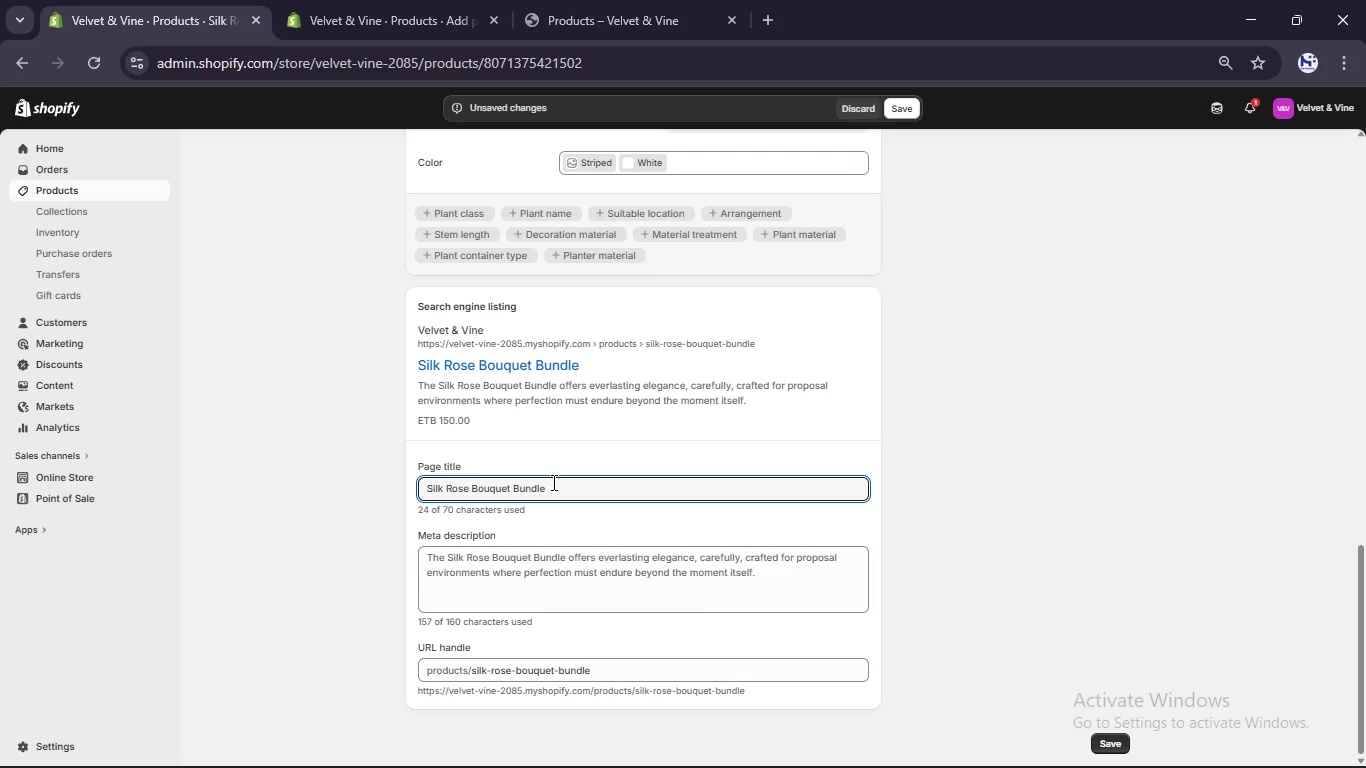 
left_click([323, 184])
 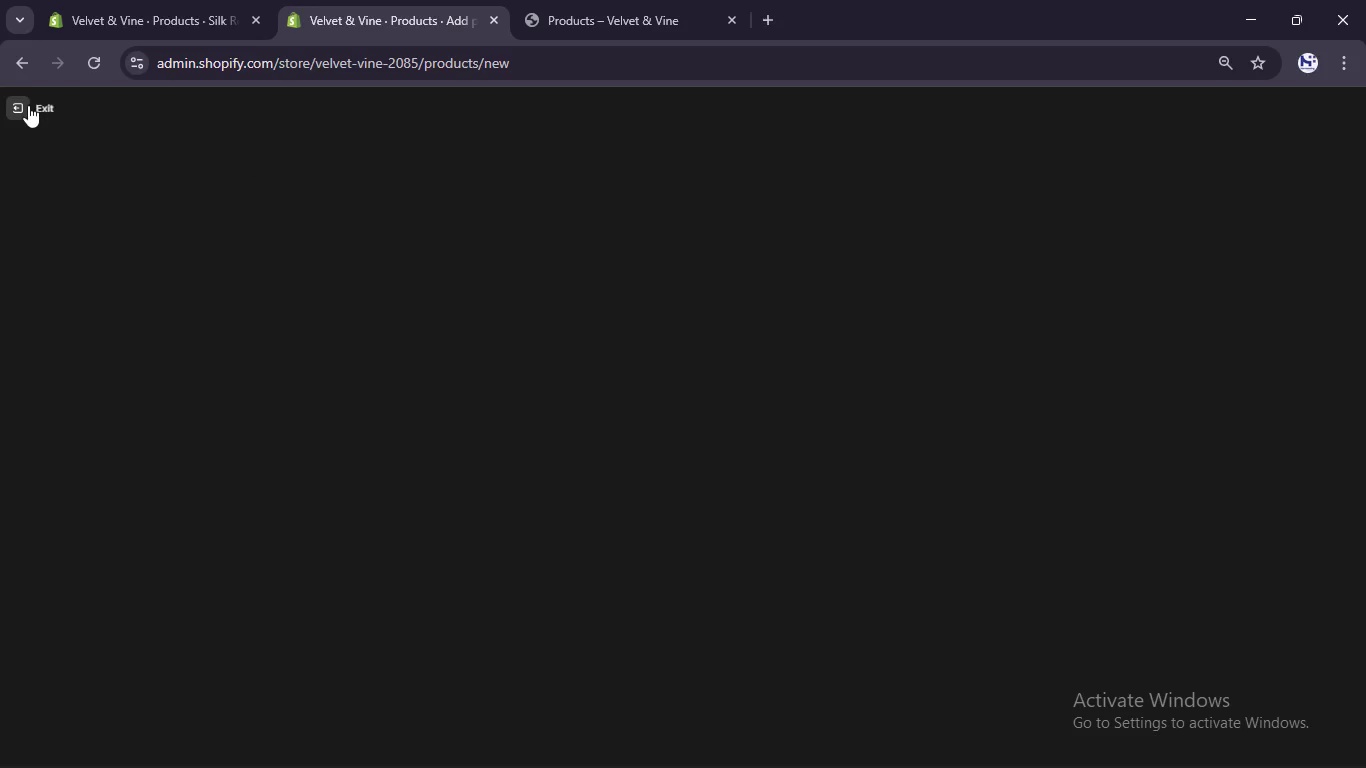 
left_click([28, 105])
 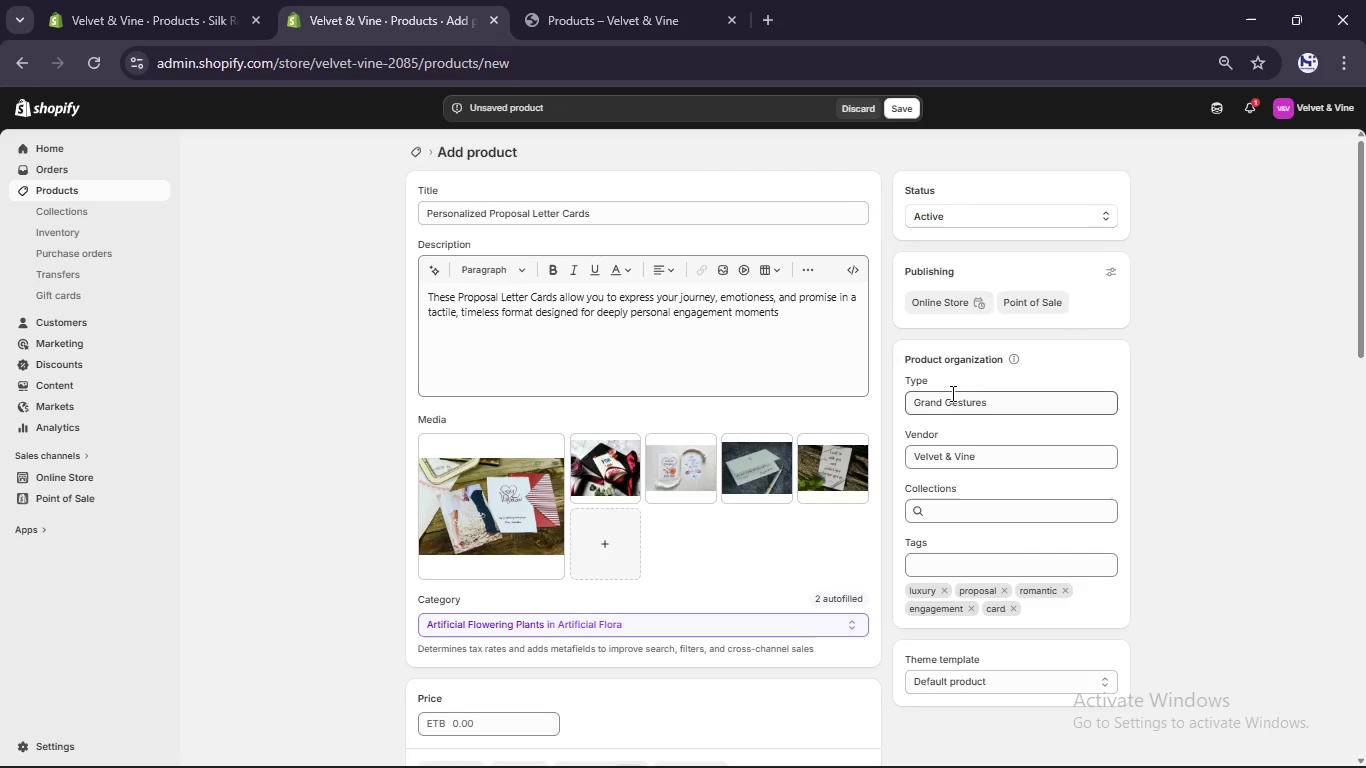 
left_click([951, 393])
 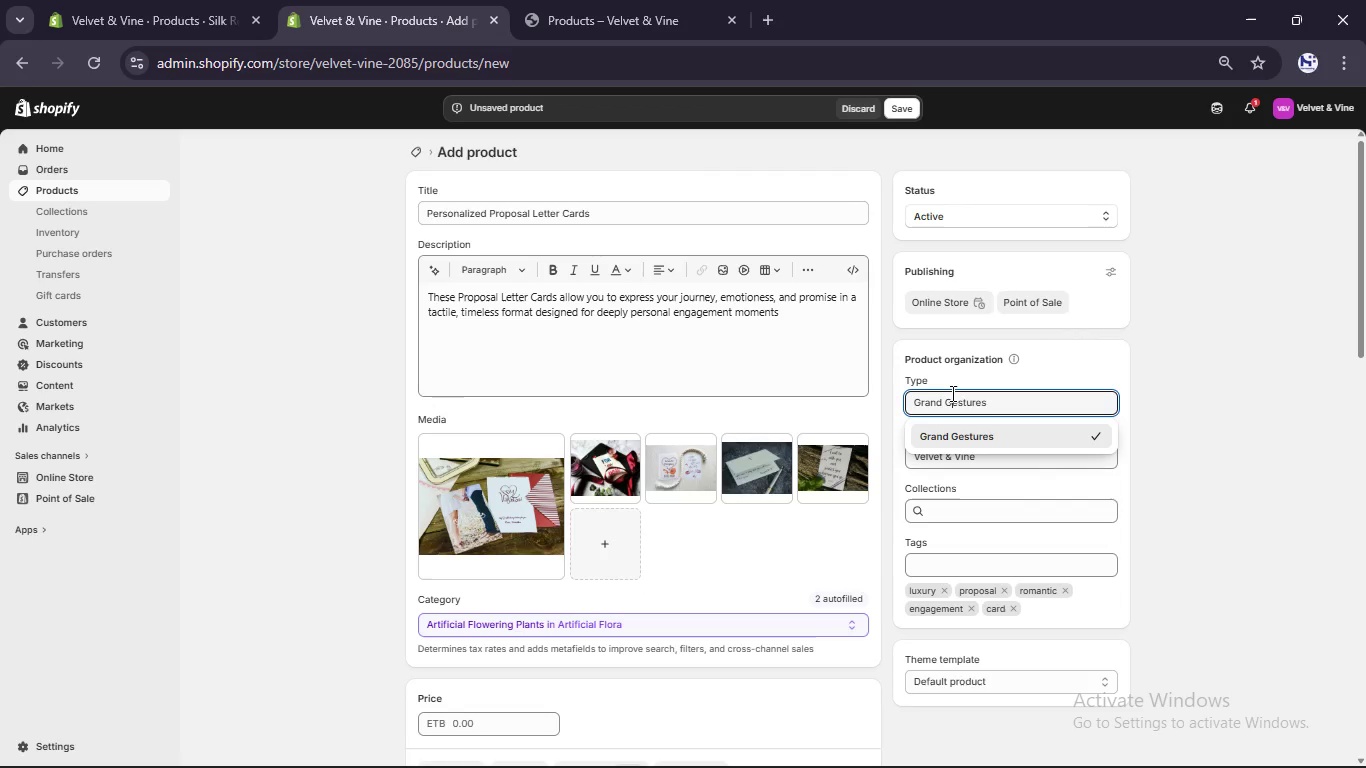 
key(Control+A)
 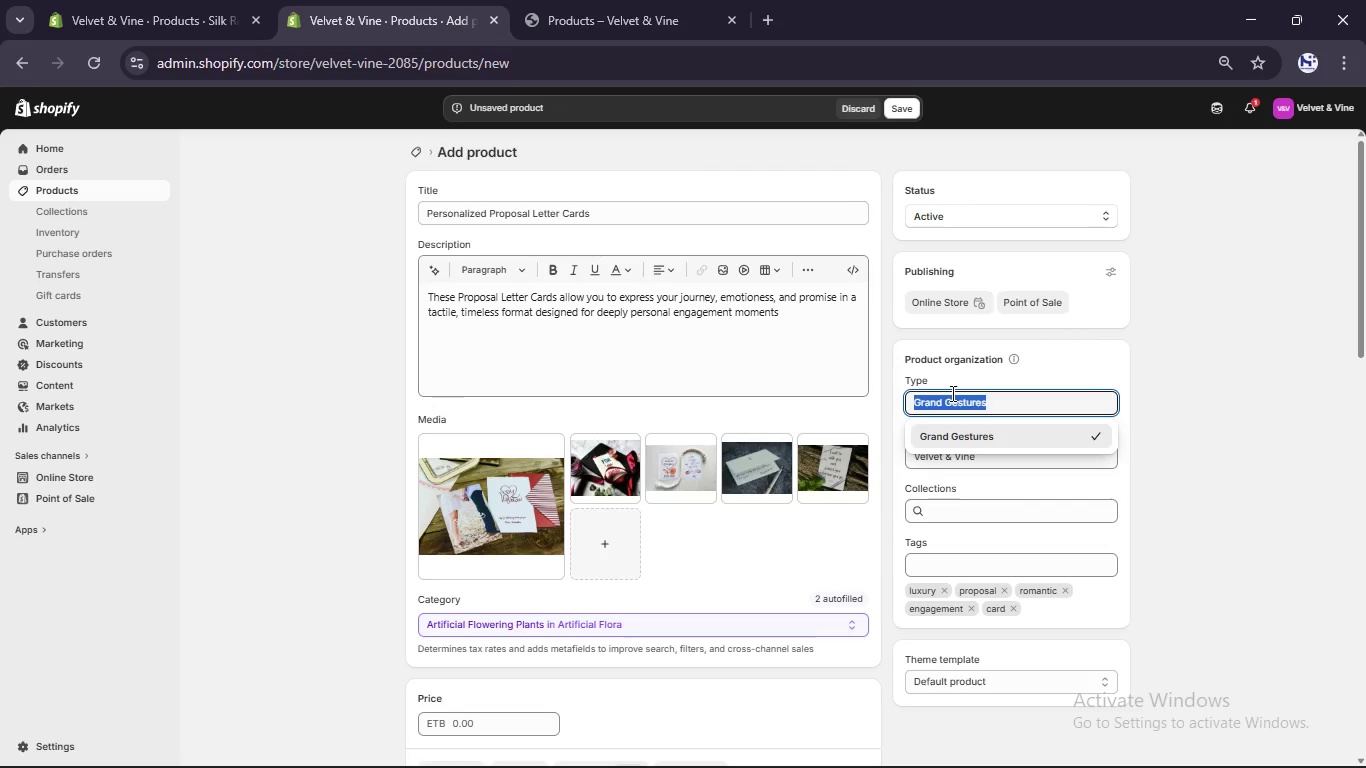 
type(f)
key(Backspace)
type(Finishing Touches)
key(Backspace)
key(Backspace)
 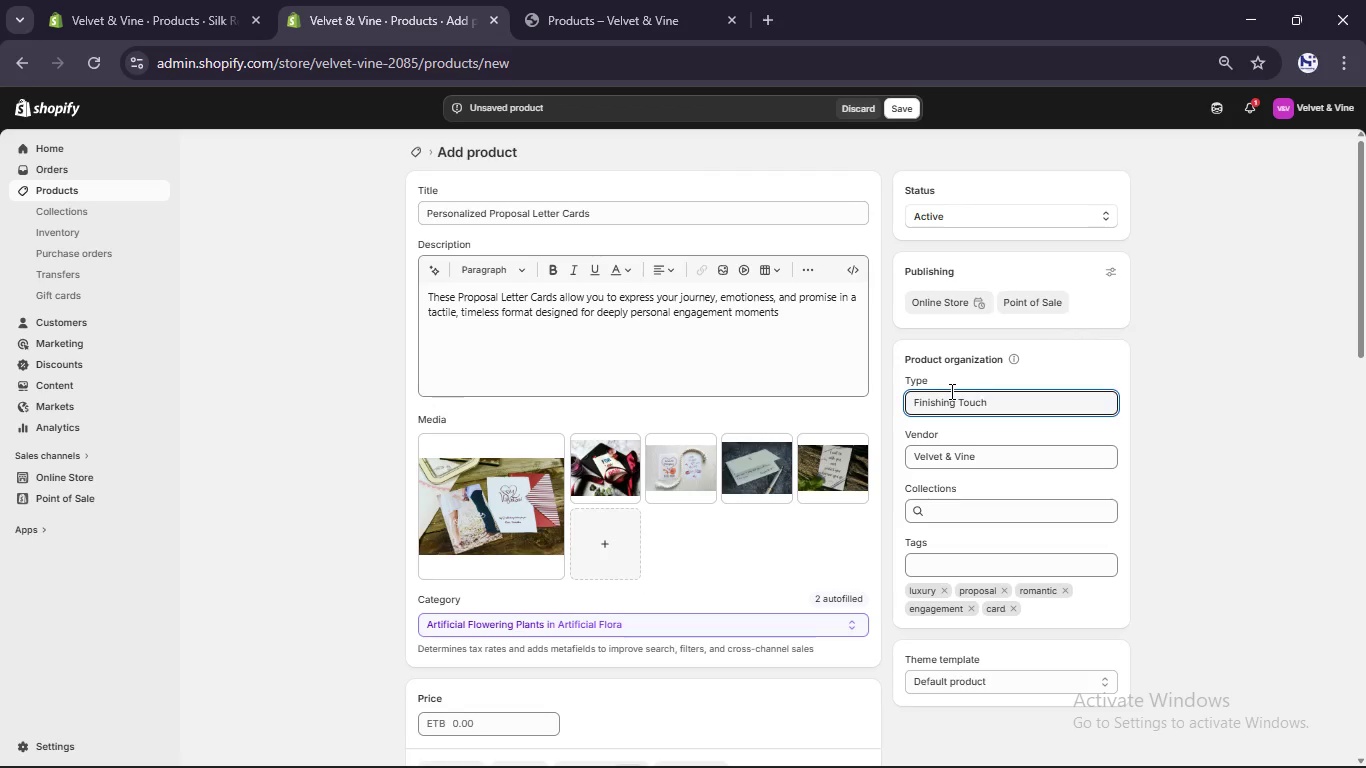 
left_click([449, 494])
 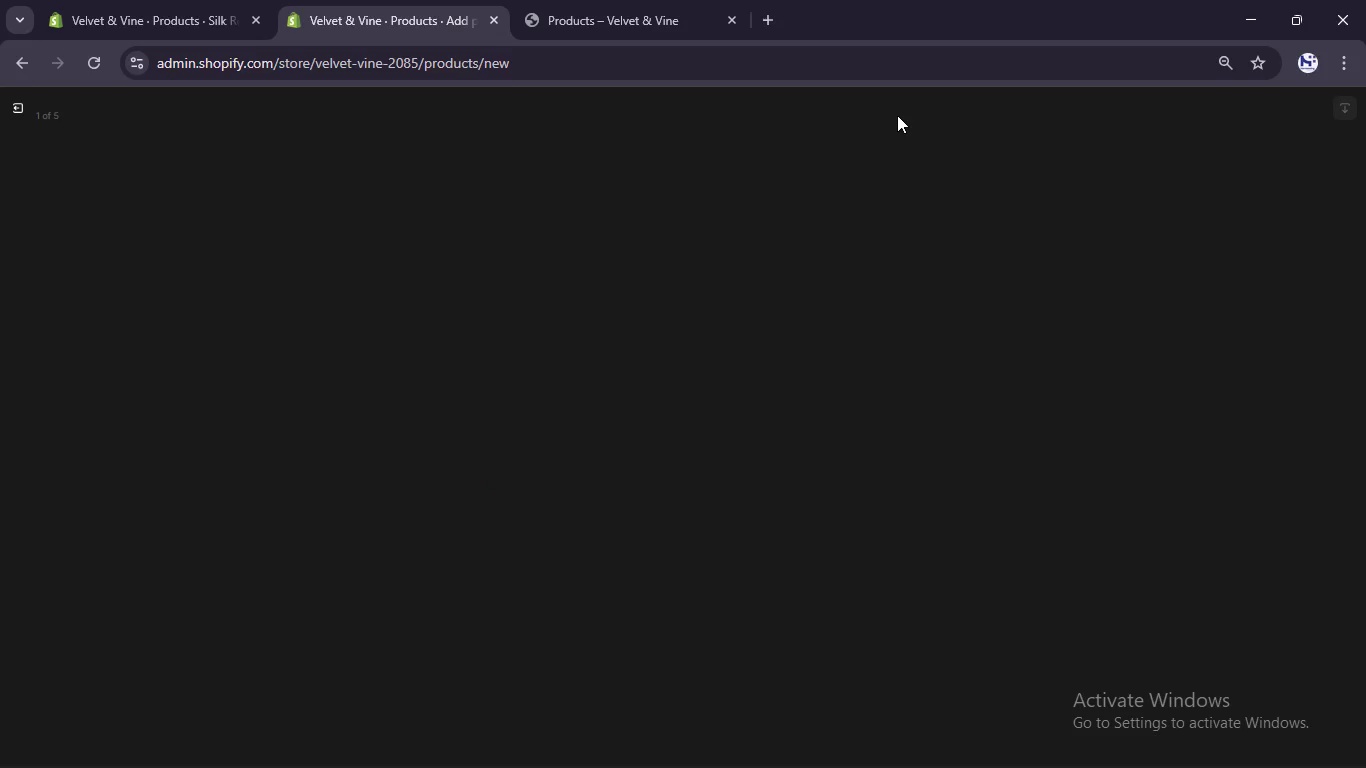 
wait(8.62)
 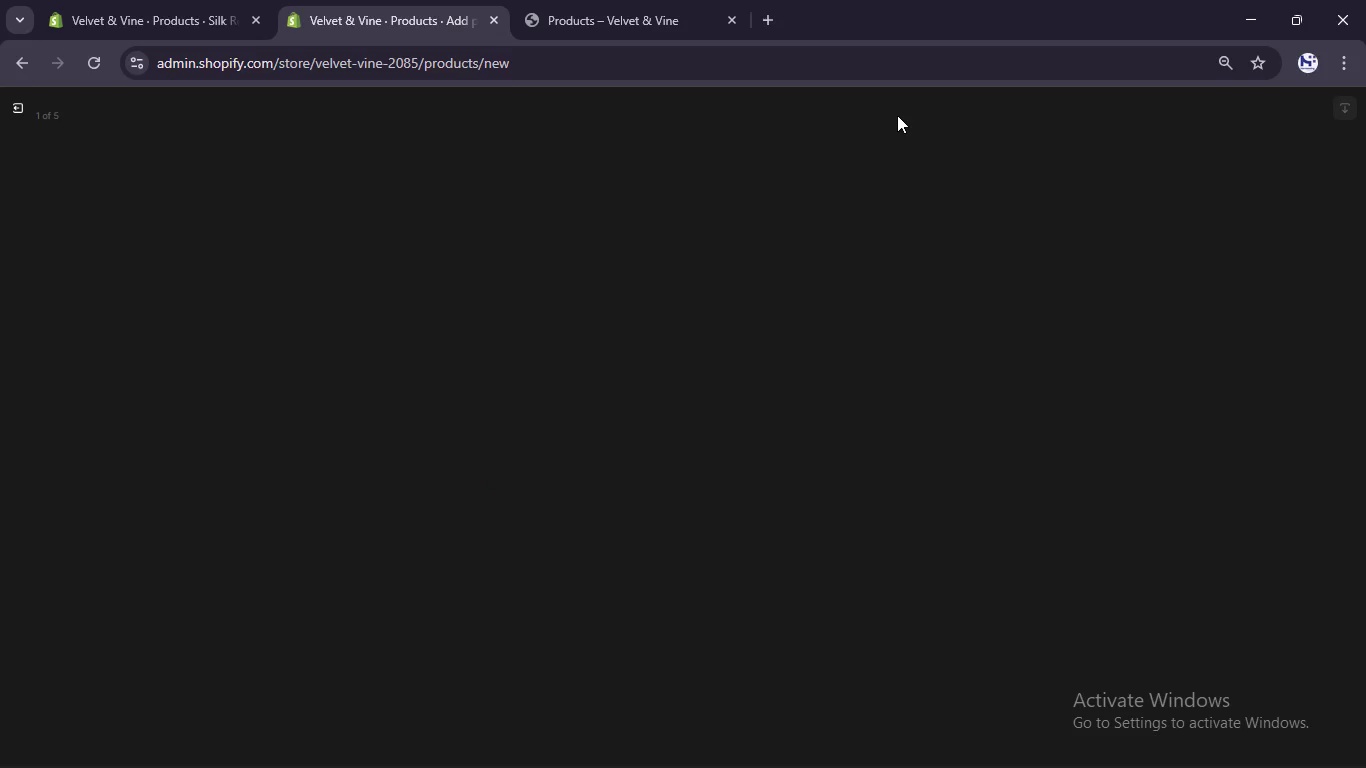 
left_click([21, 112])
 